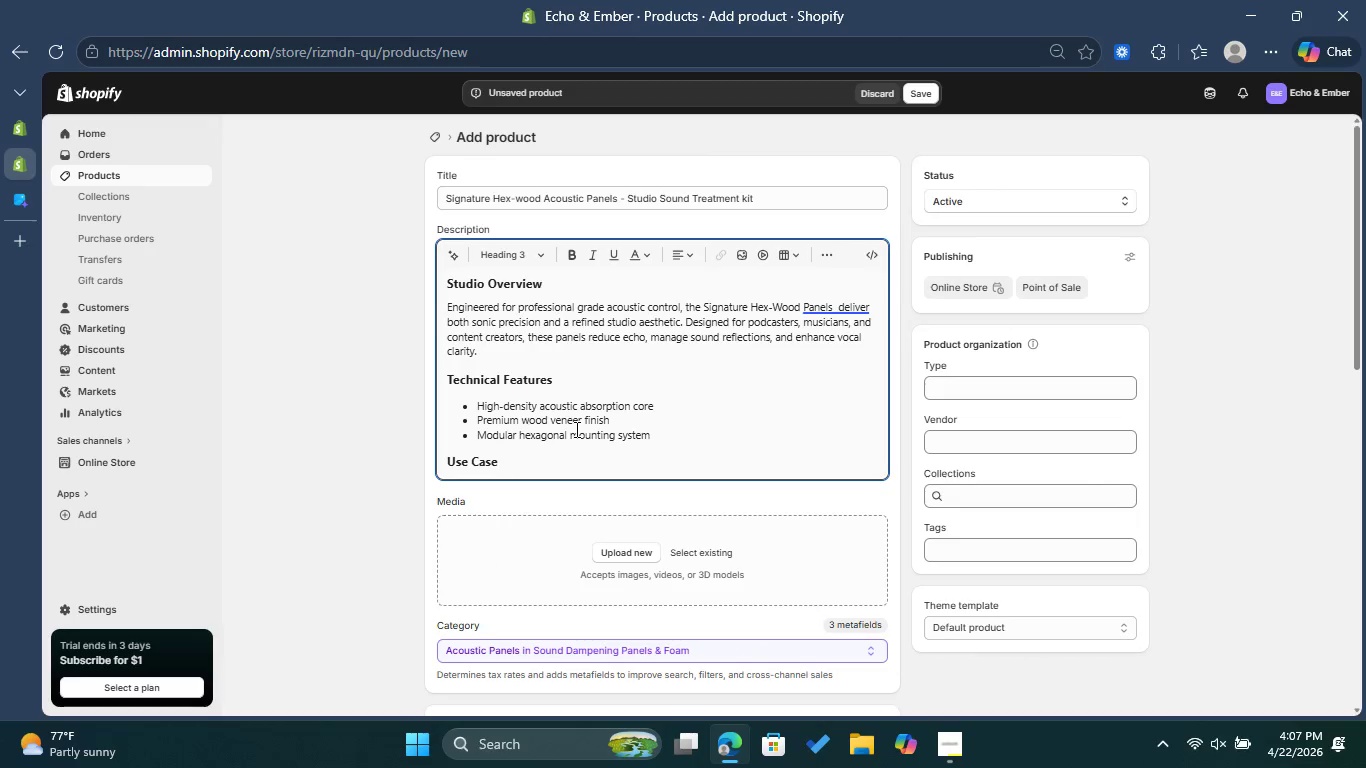 
key(Enter)
 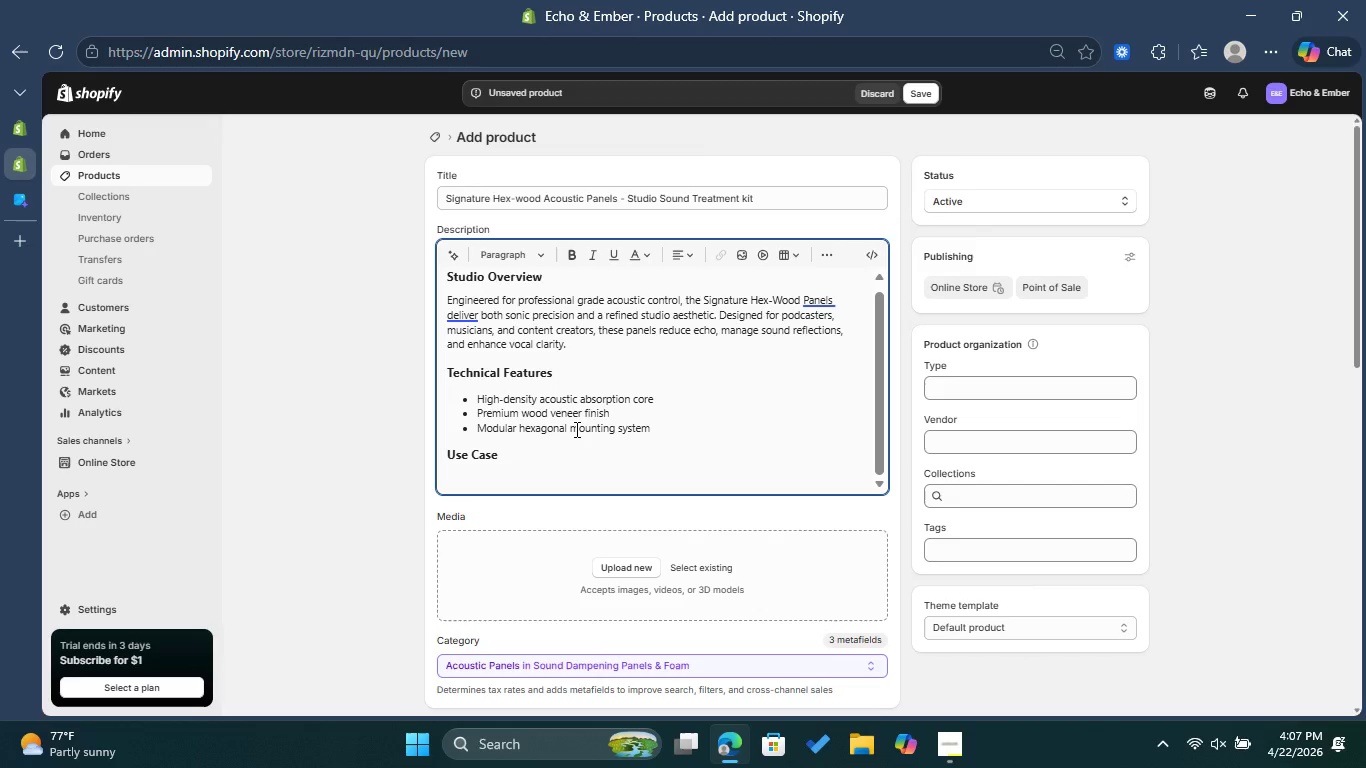 
type(Ideal for home studios )
key(Backspace)
type(, podcast enviroments )
key(Backspace)
type(, and vistual )
 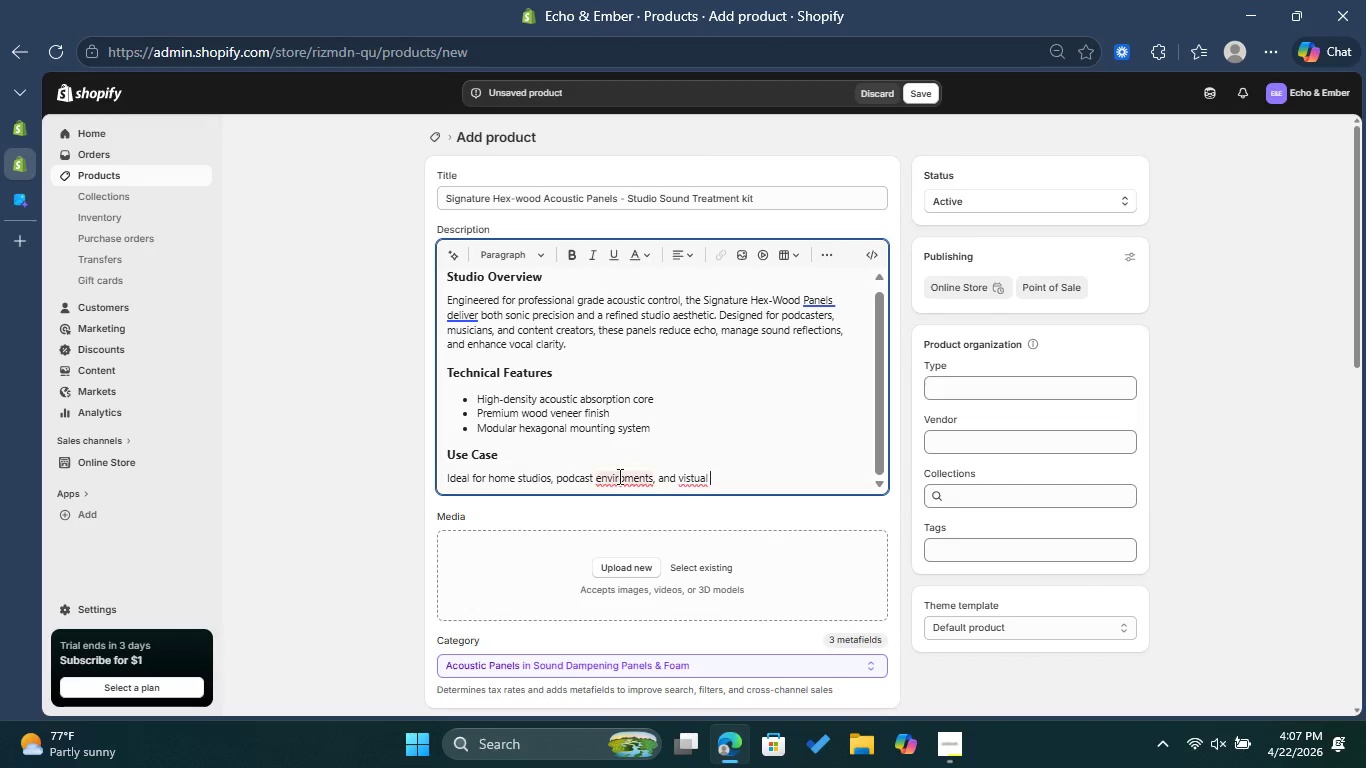 
left_click([619, 476])
 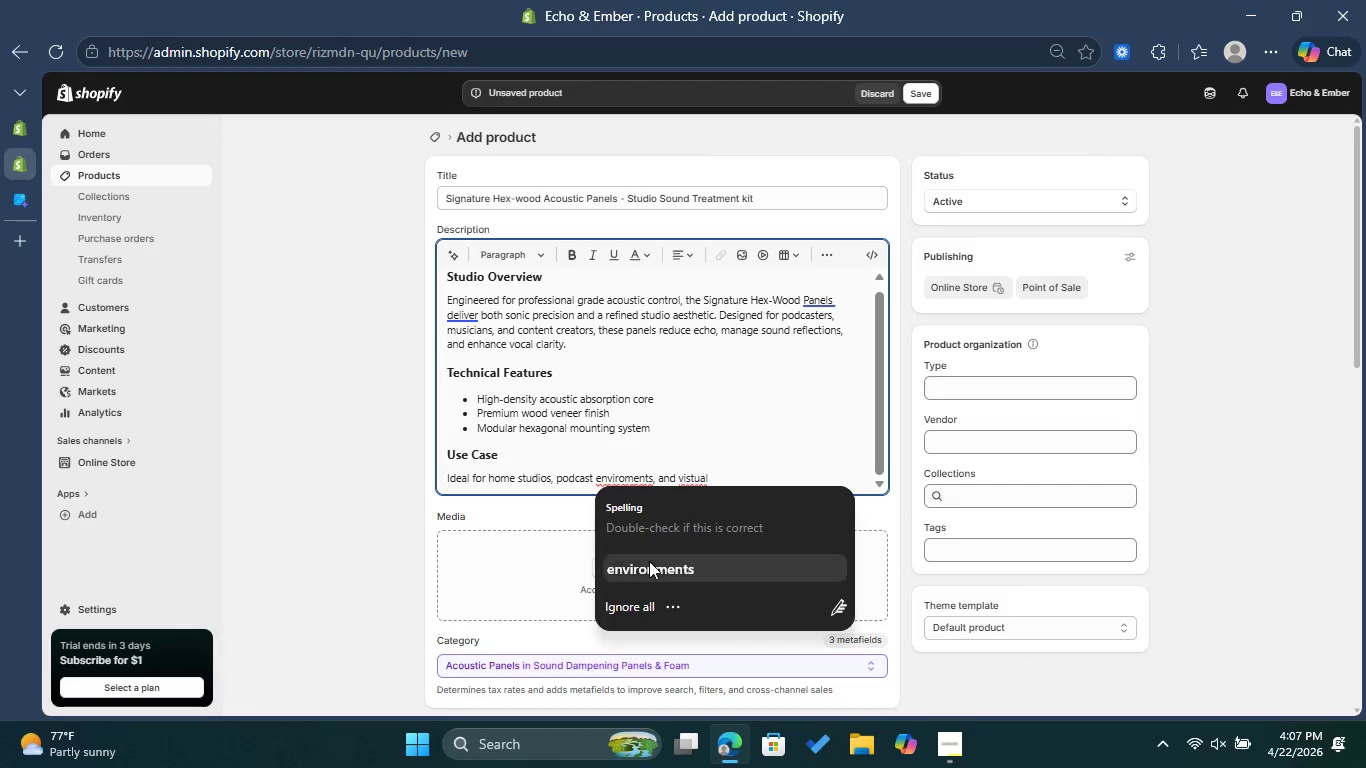 
left_click_drag(start_coordinate=[650, 561], to_coordinate=[655, 562])
 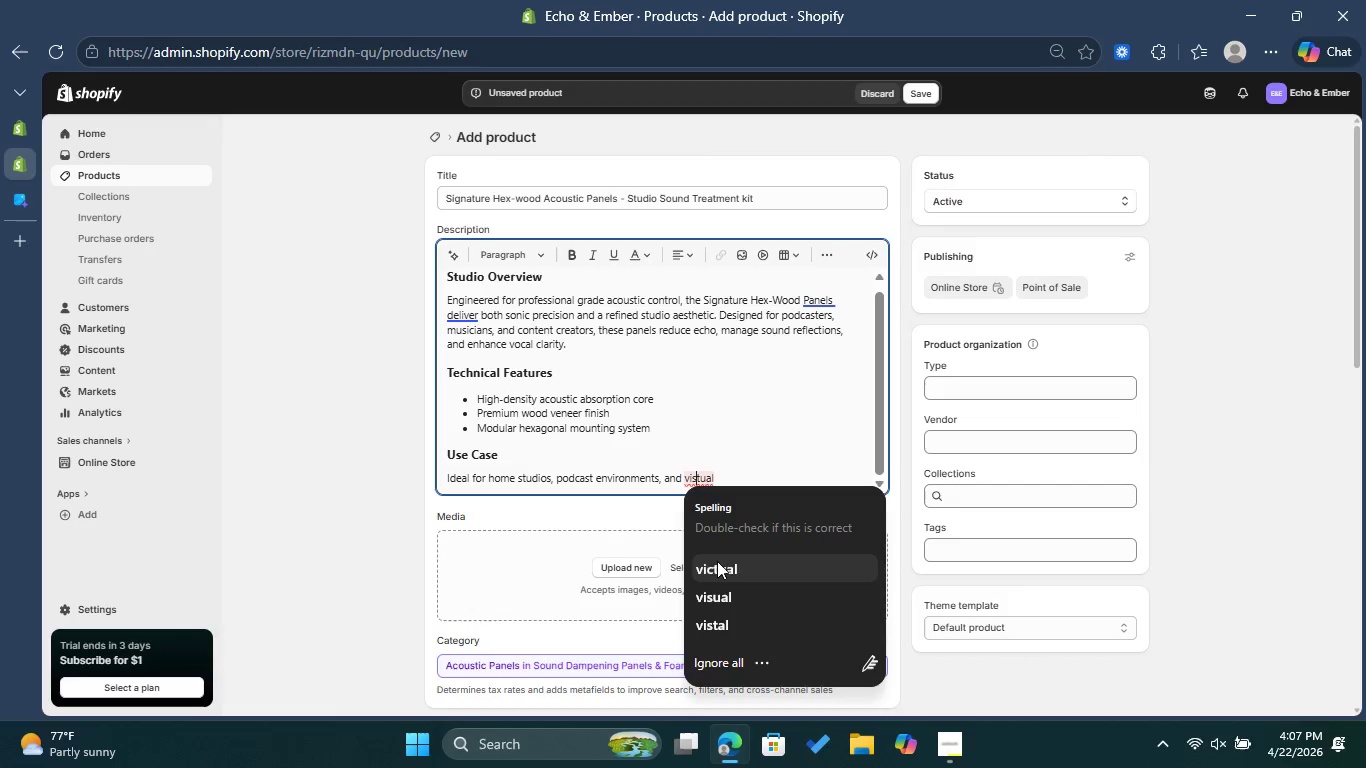 
left_click([724, 594])
 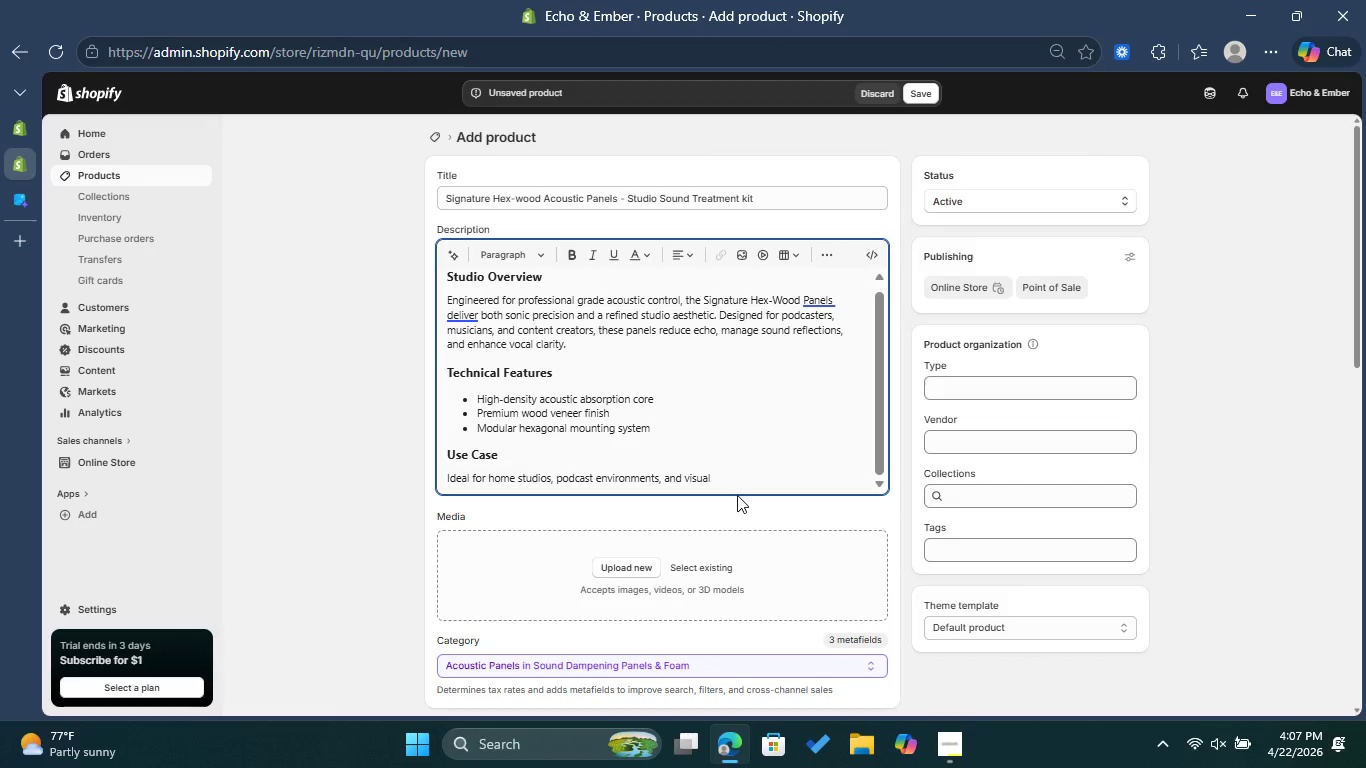 
type( identity.)
 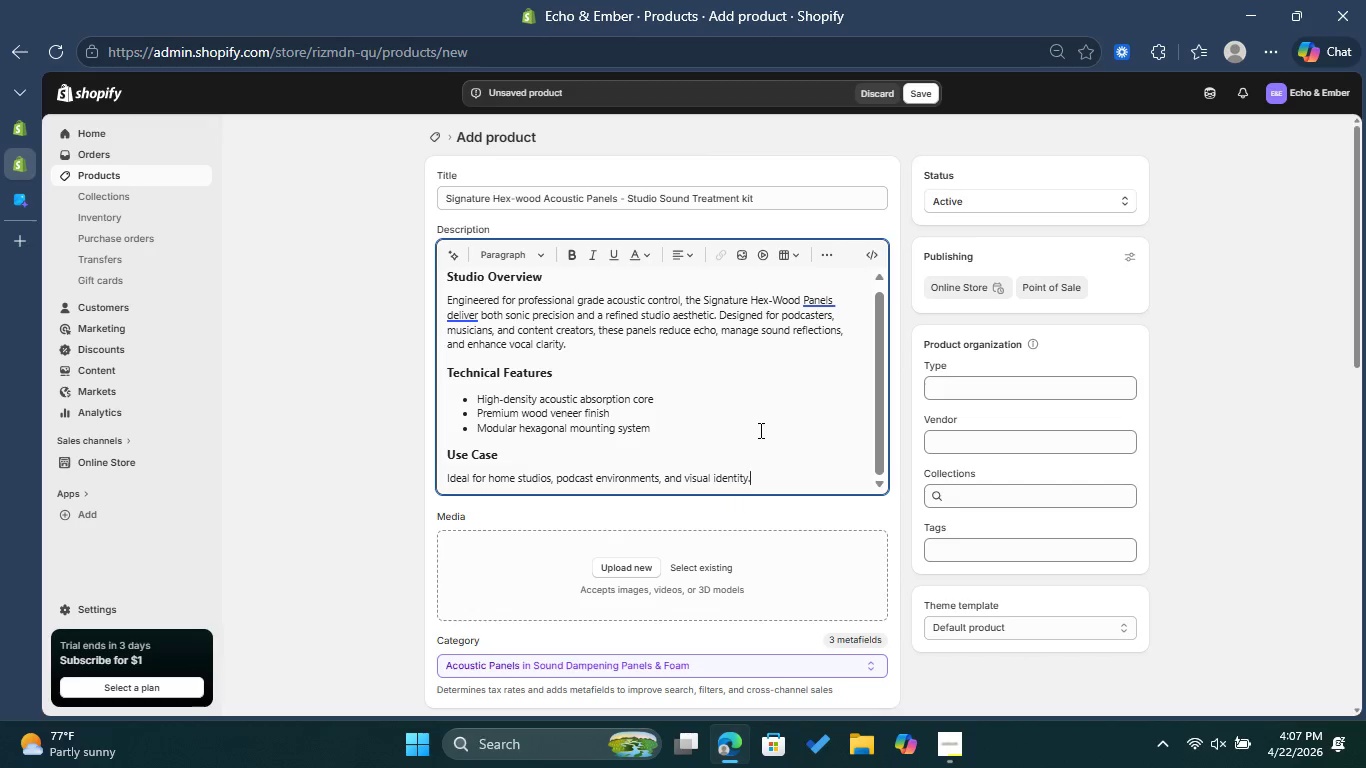 
scroll: coordinate [754, 422], scroll_direction: up, amount: 2.0
 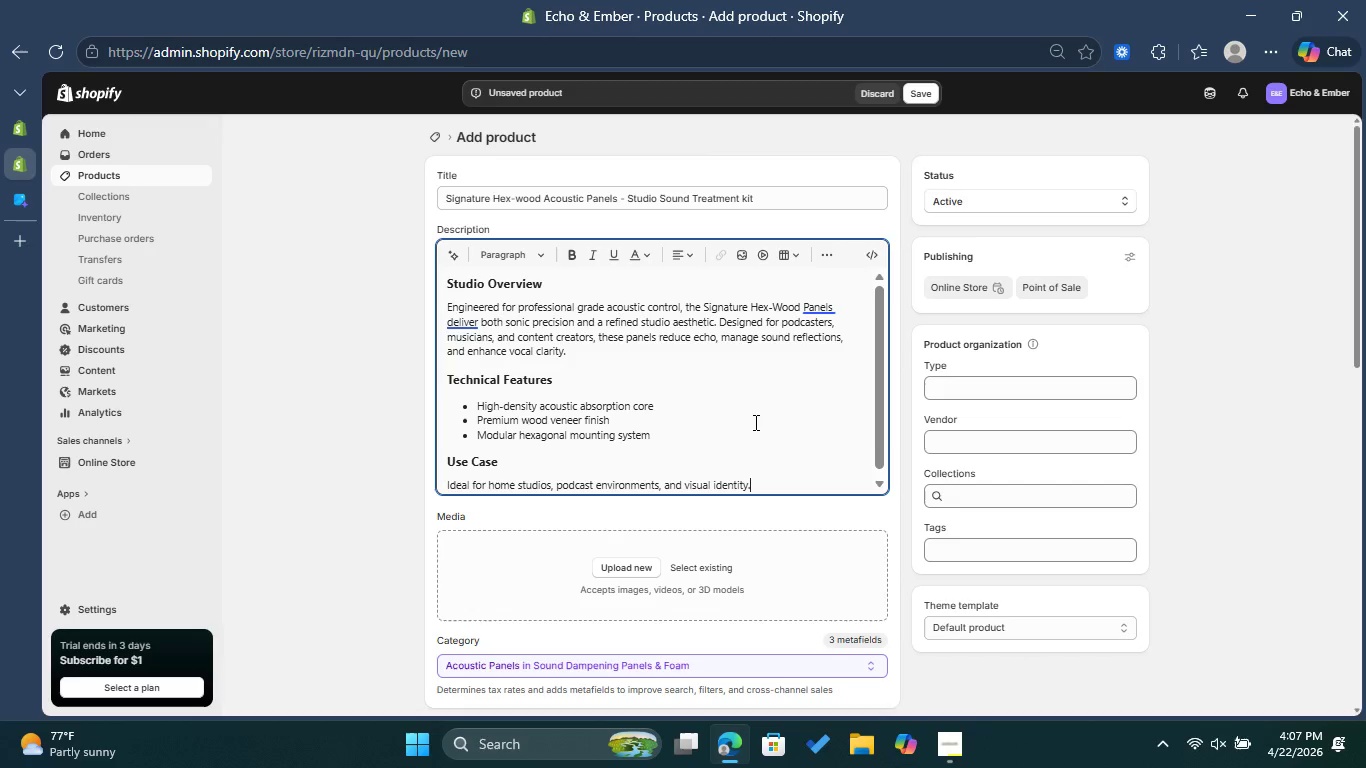 
scroll: coordinate [754, 422], scroll_direction: down, amount: 1.0
 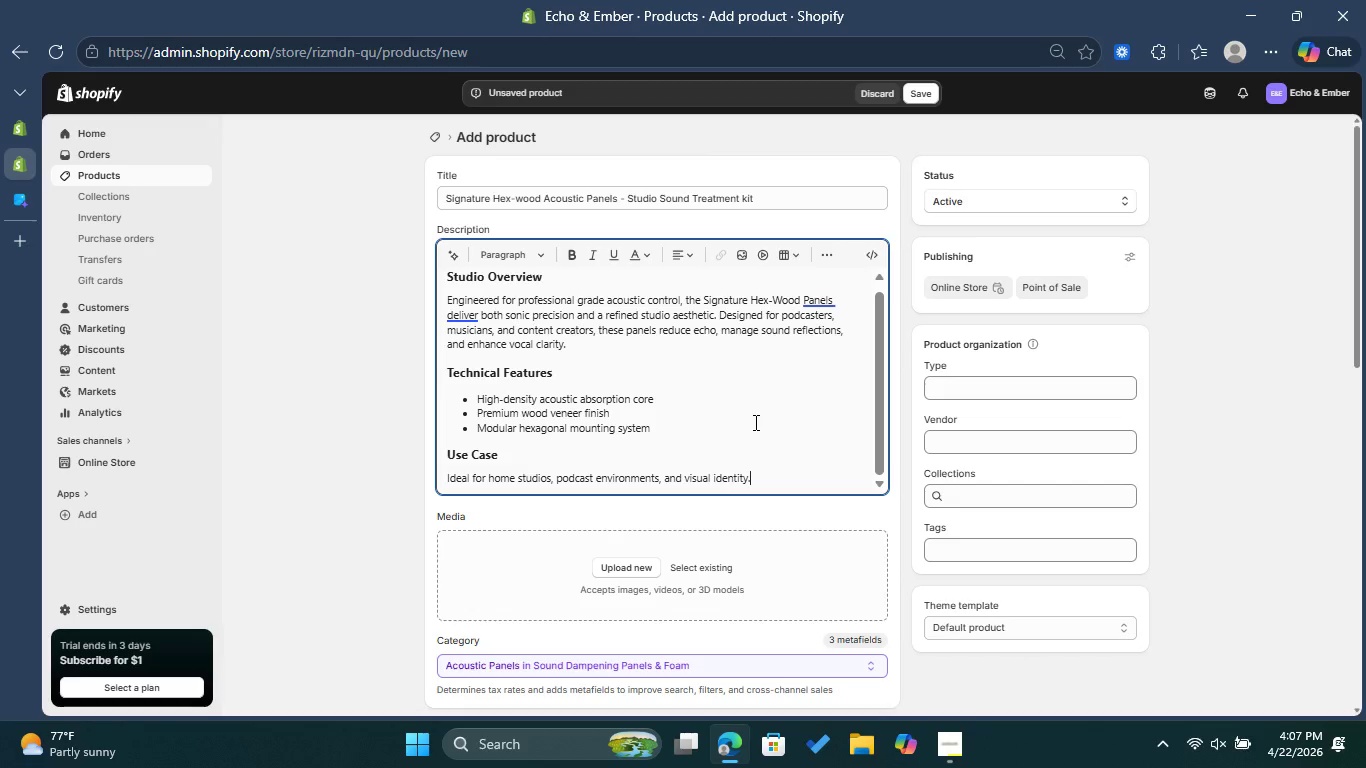 
left_click([1048, 440])
 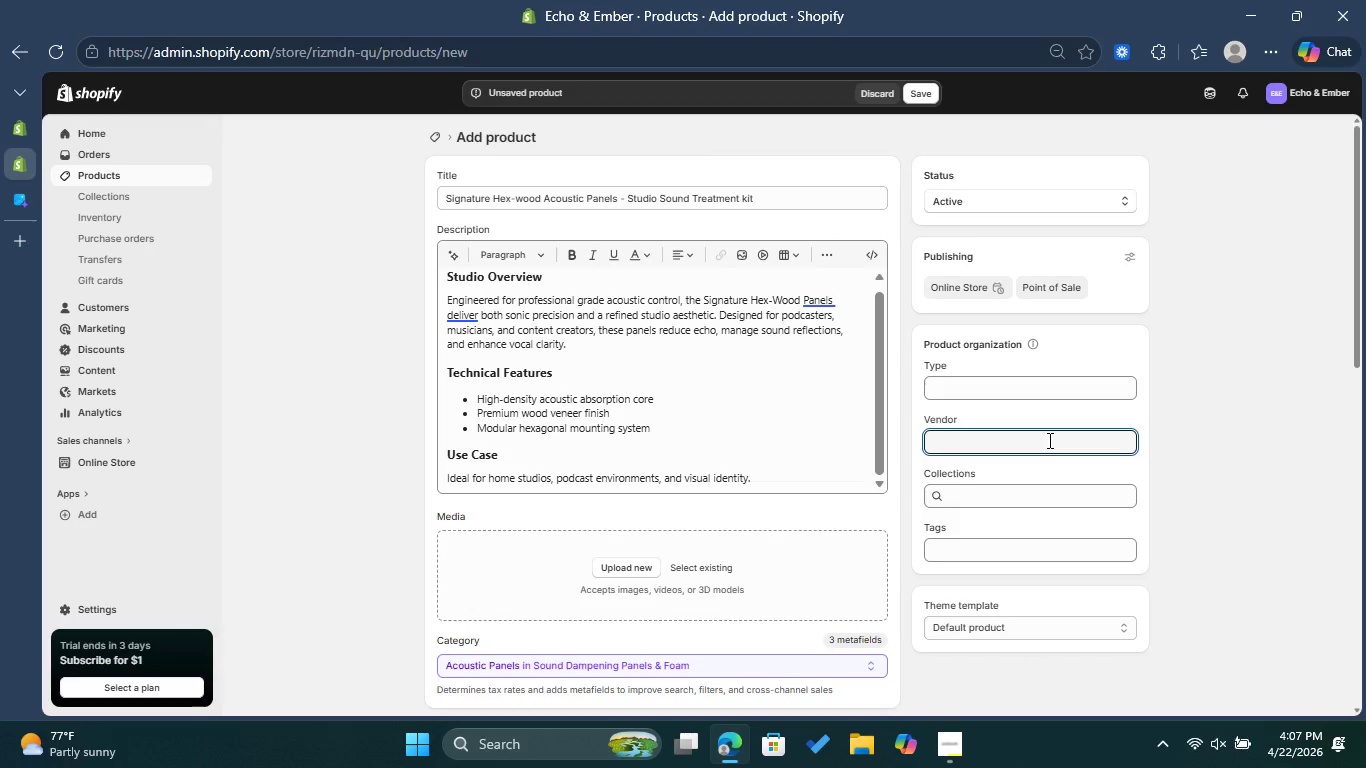 
type(Echo & Ember)
 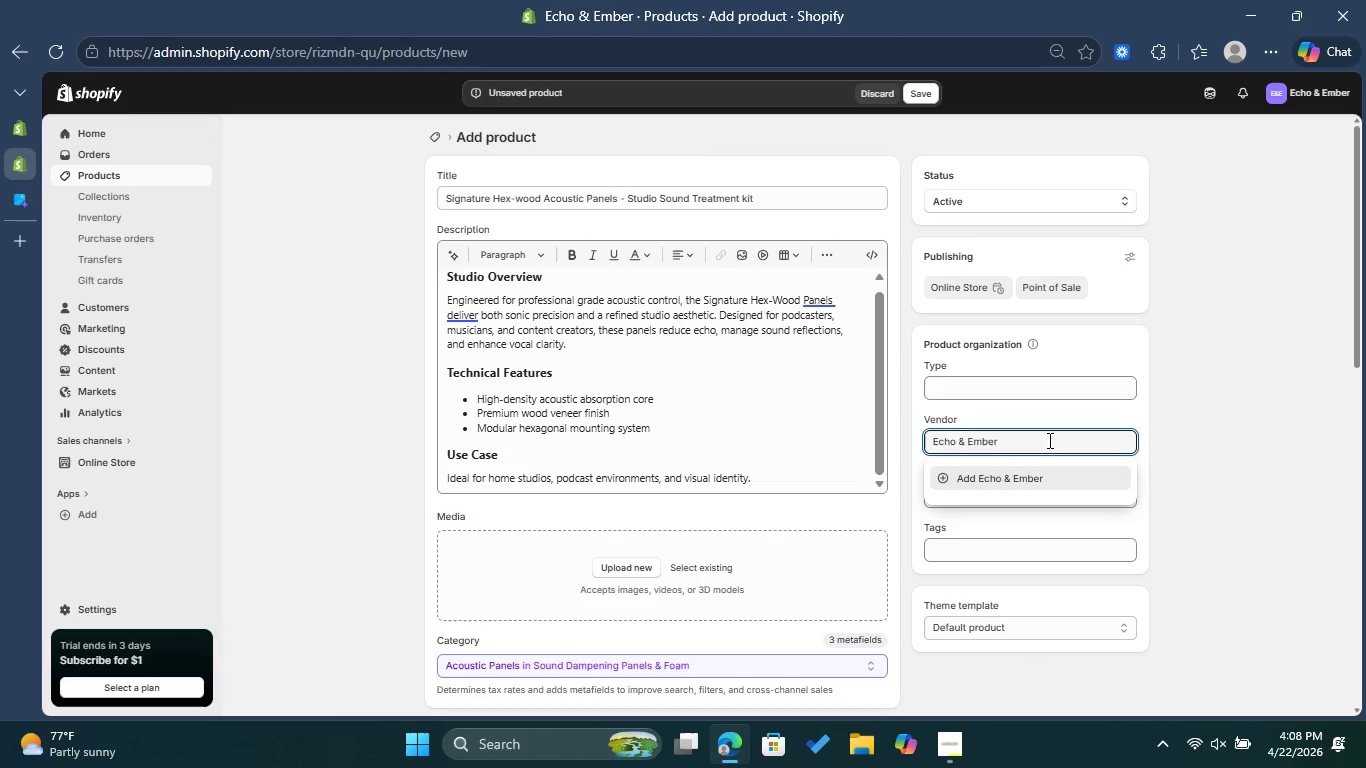 
left_click([1048, 477])
 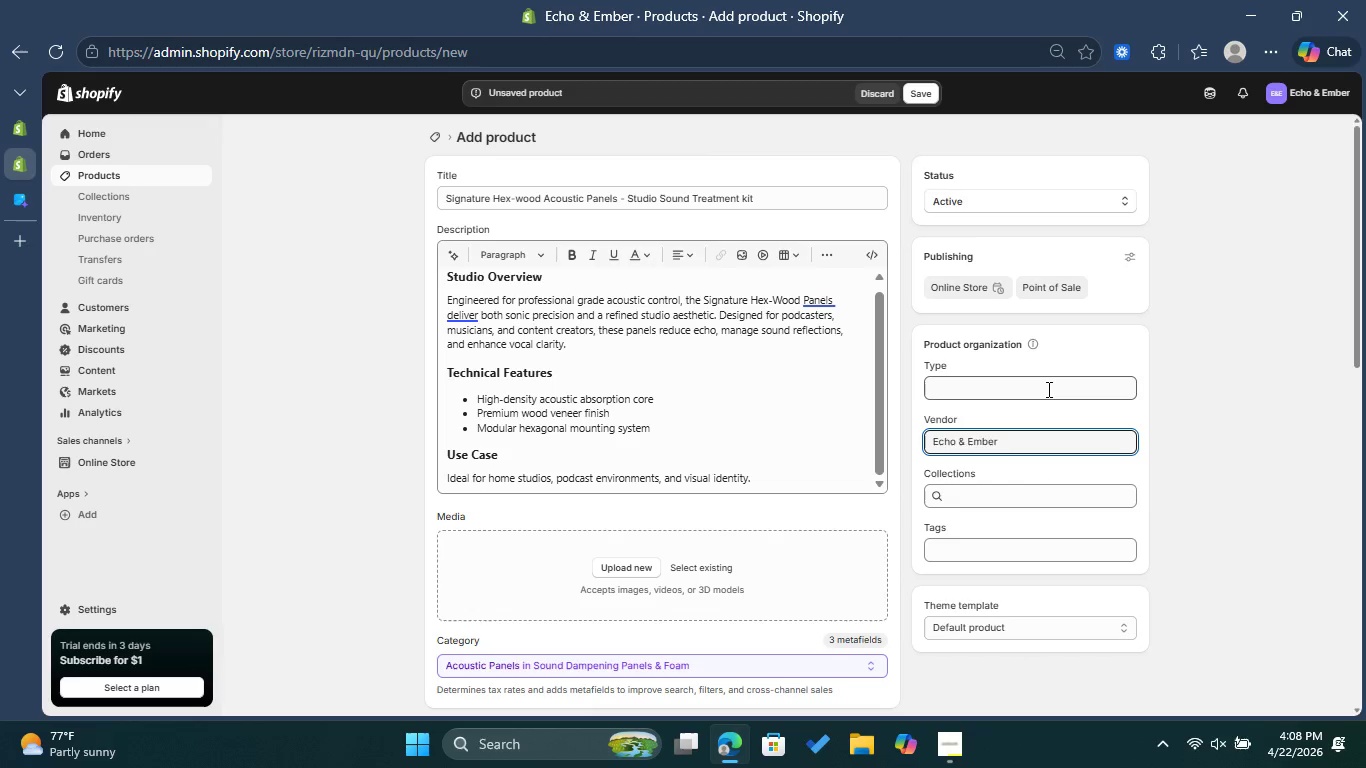 
left_click([1047, 389])
 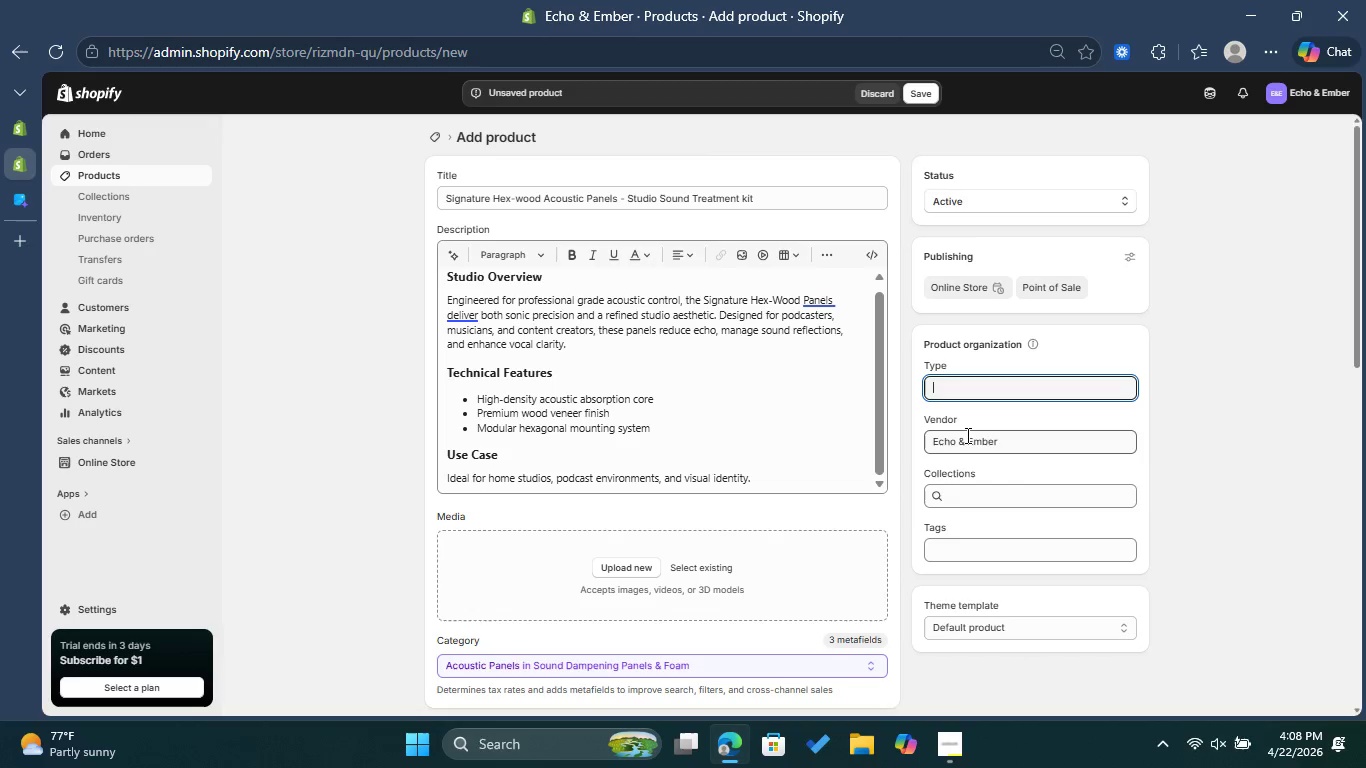 
type(Studio Gear)
 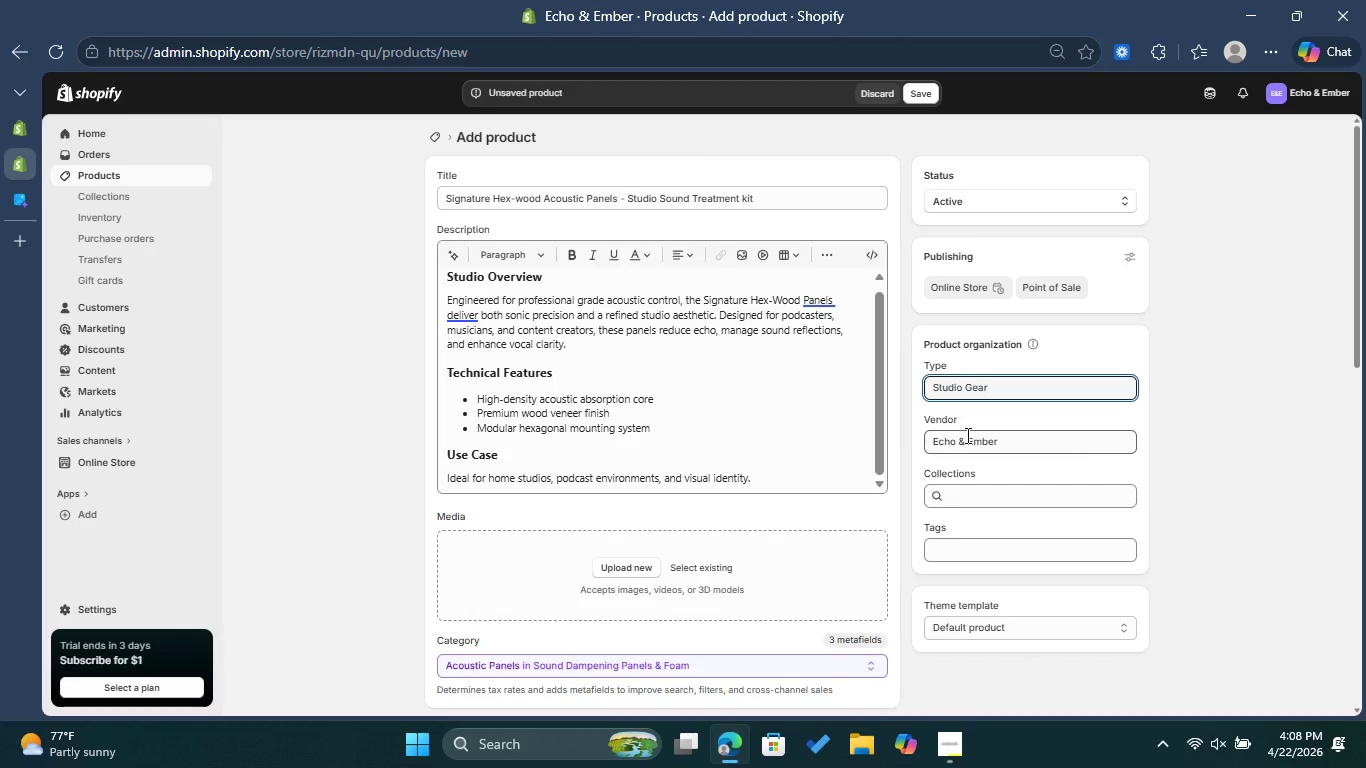 
left_click([1180, 413])
 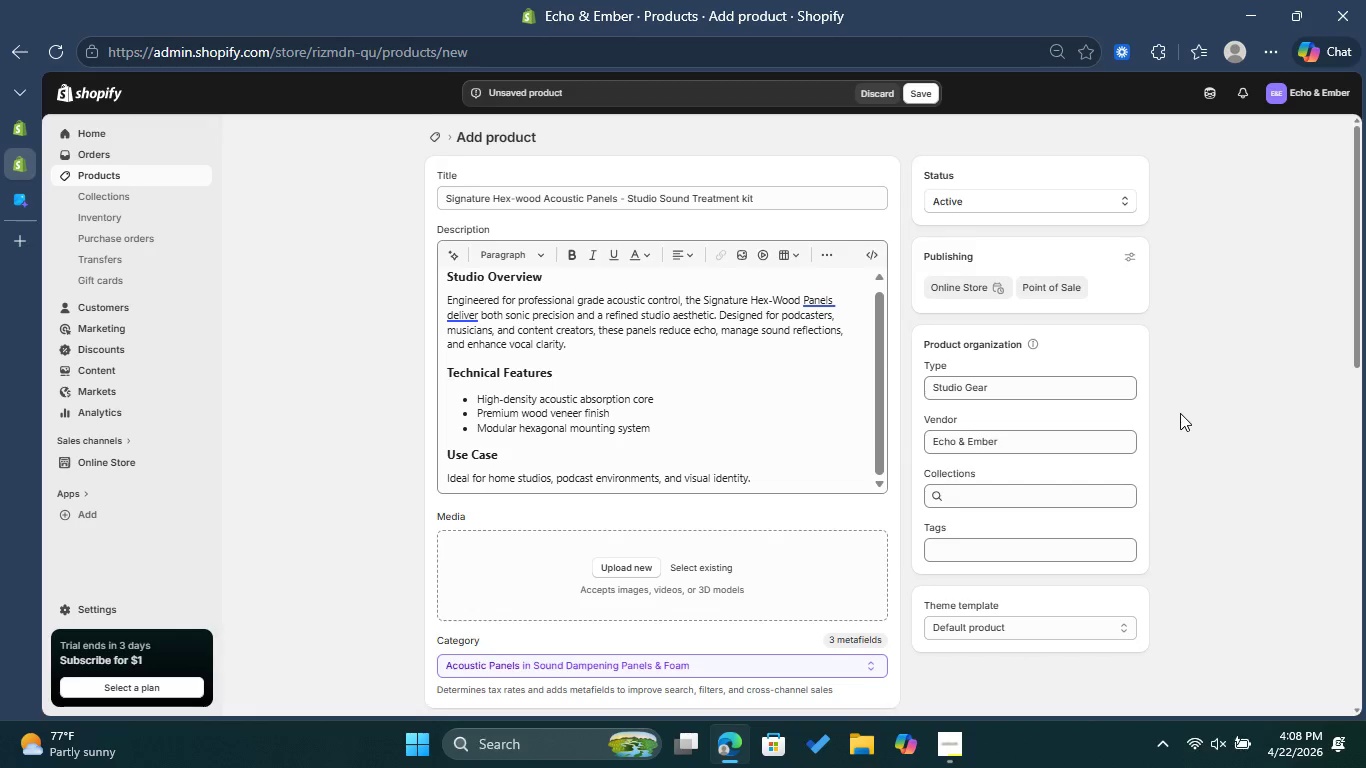 
scroll: coordinate [1180, 413], scroll_direction: down, amount: 1.0
 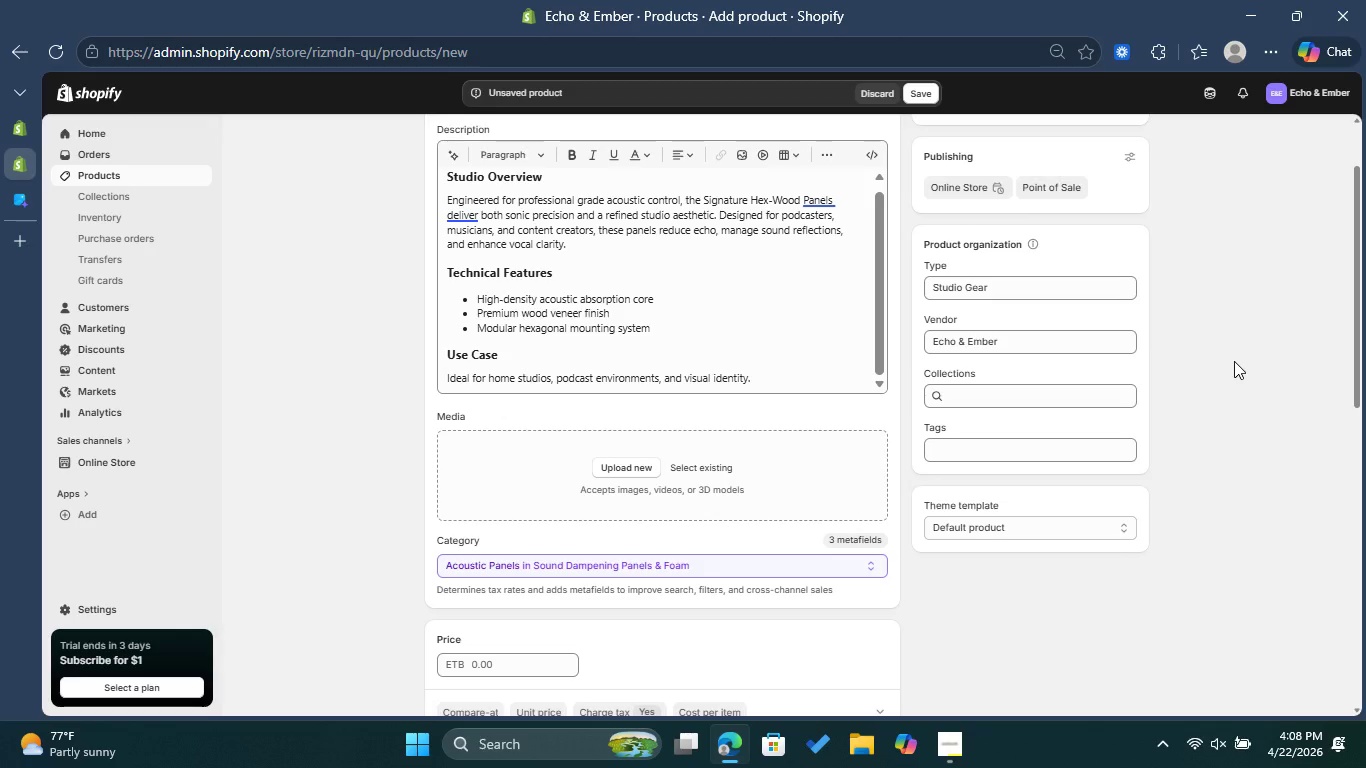 
wait(13.76)
 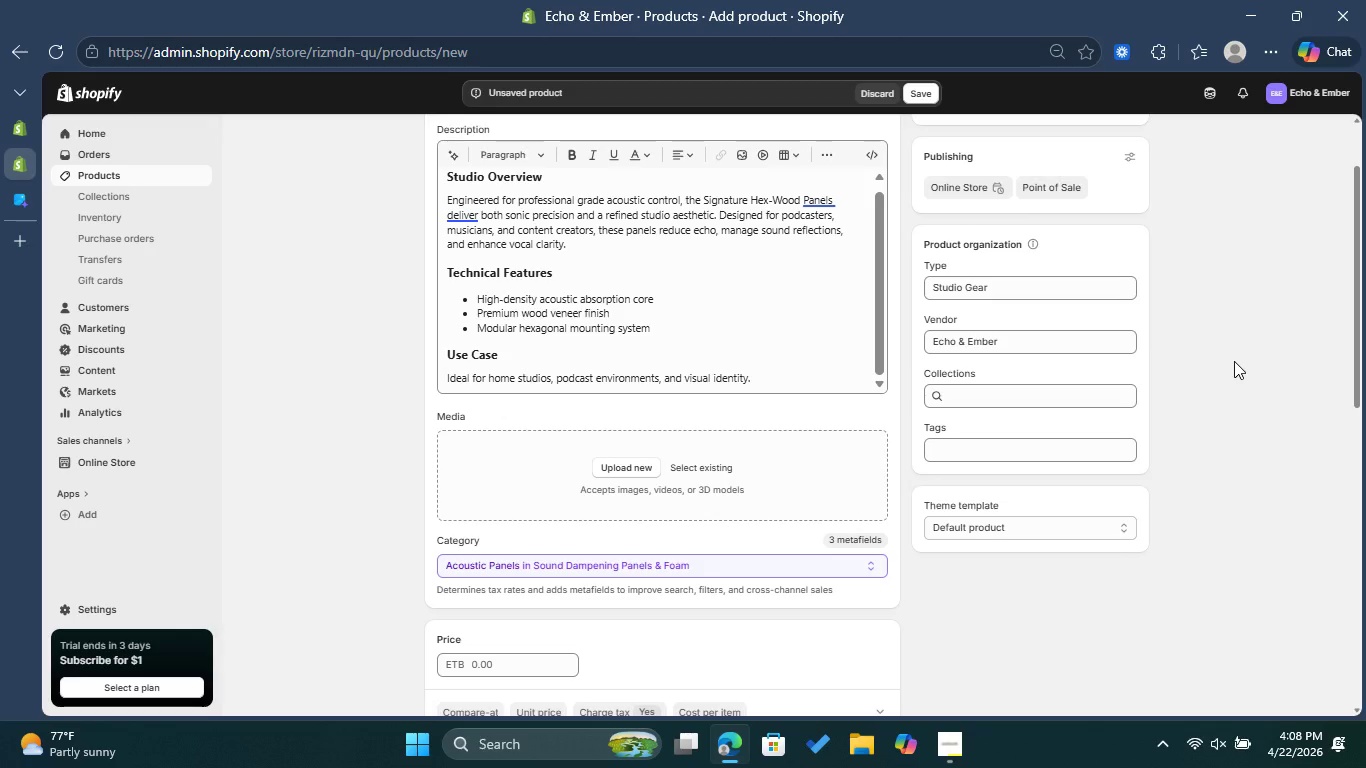 
left_click([1064, 440])
 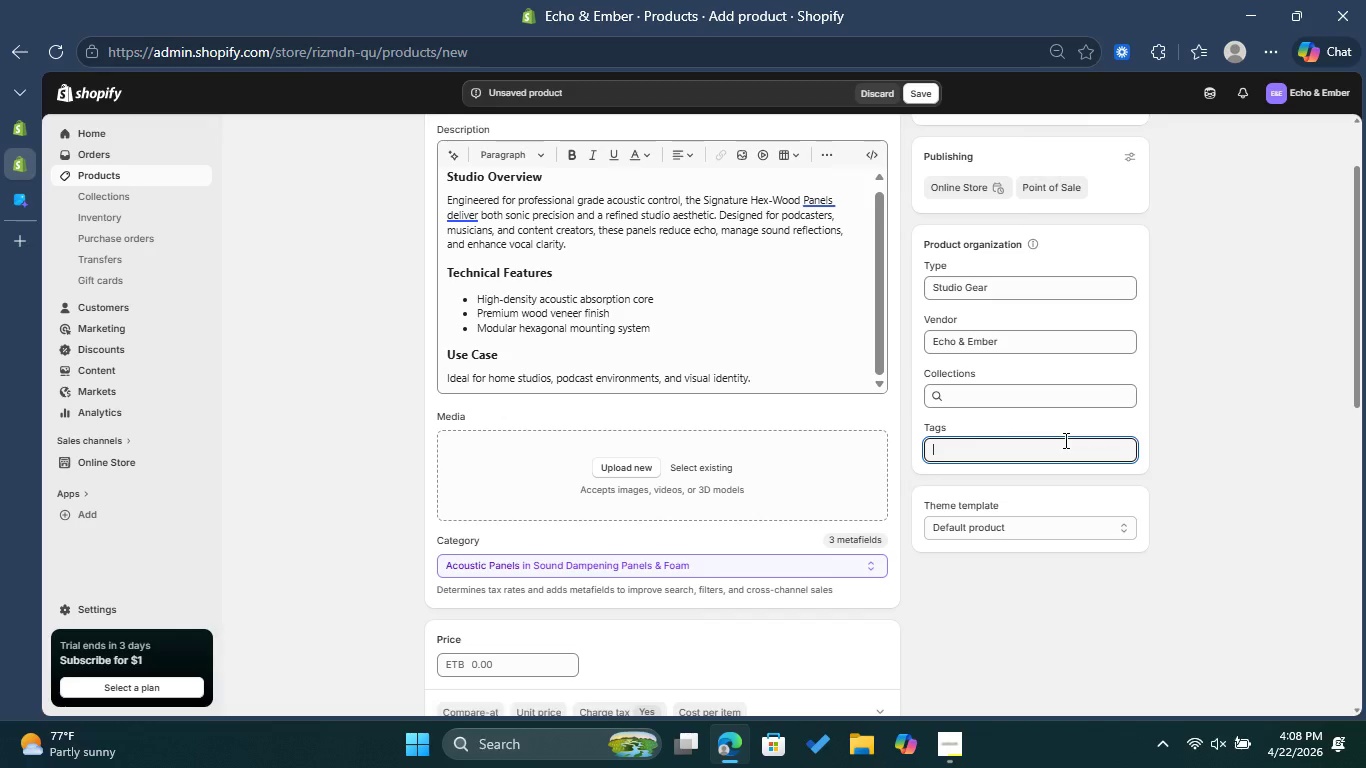 
type(Category: Acoustic )
 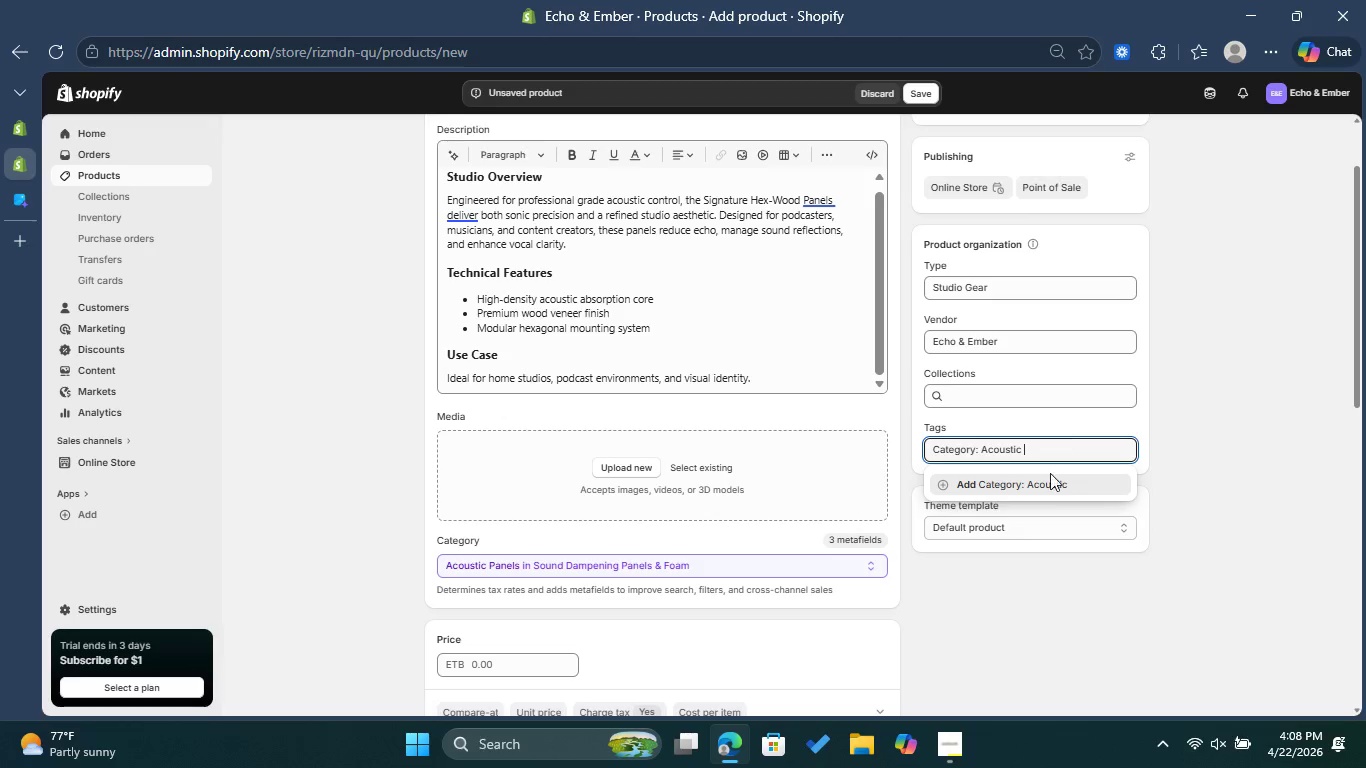 
left_click([1045, 490])
 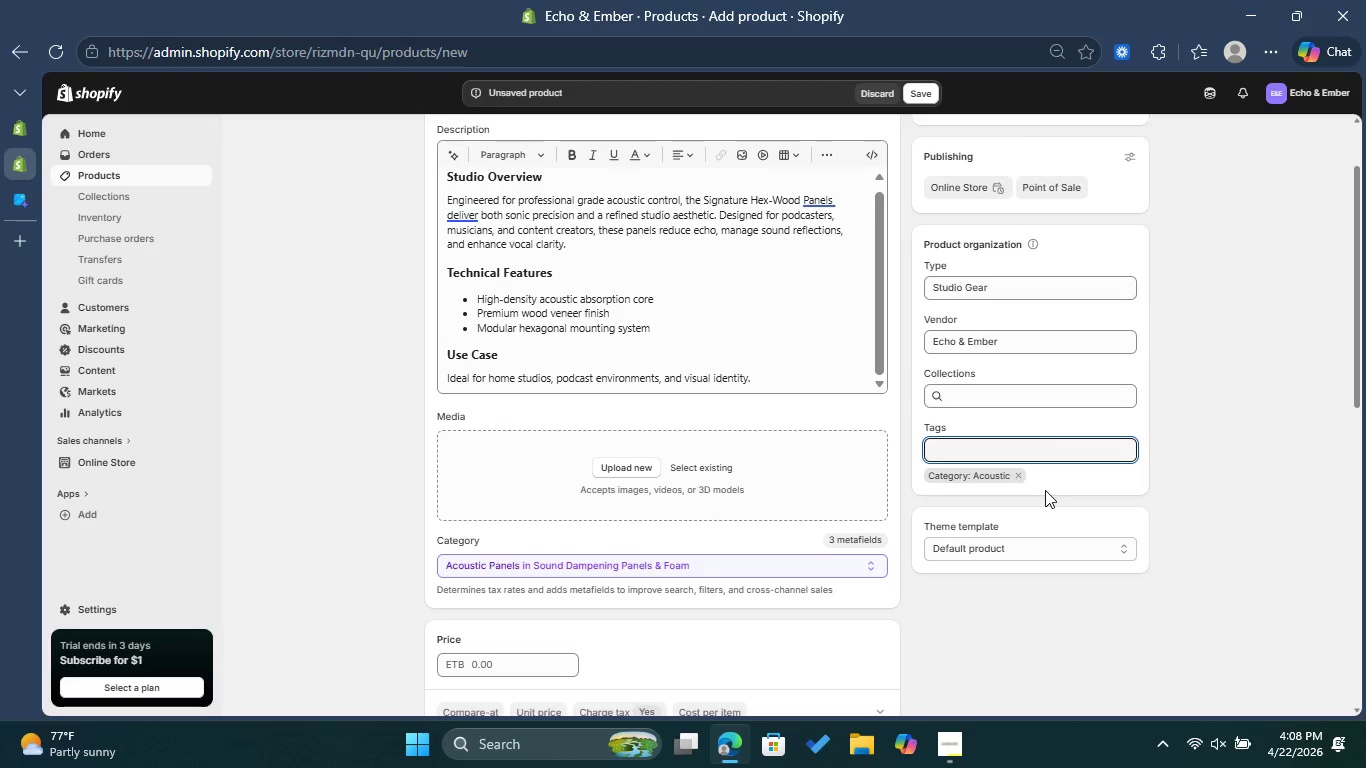 
left_click([1024, 475])
 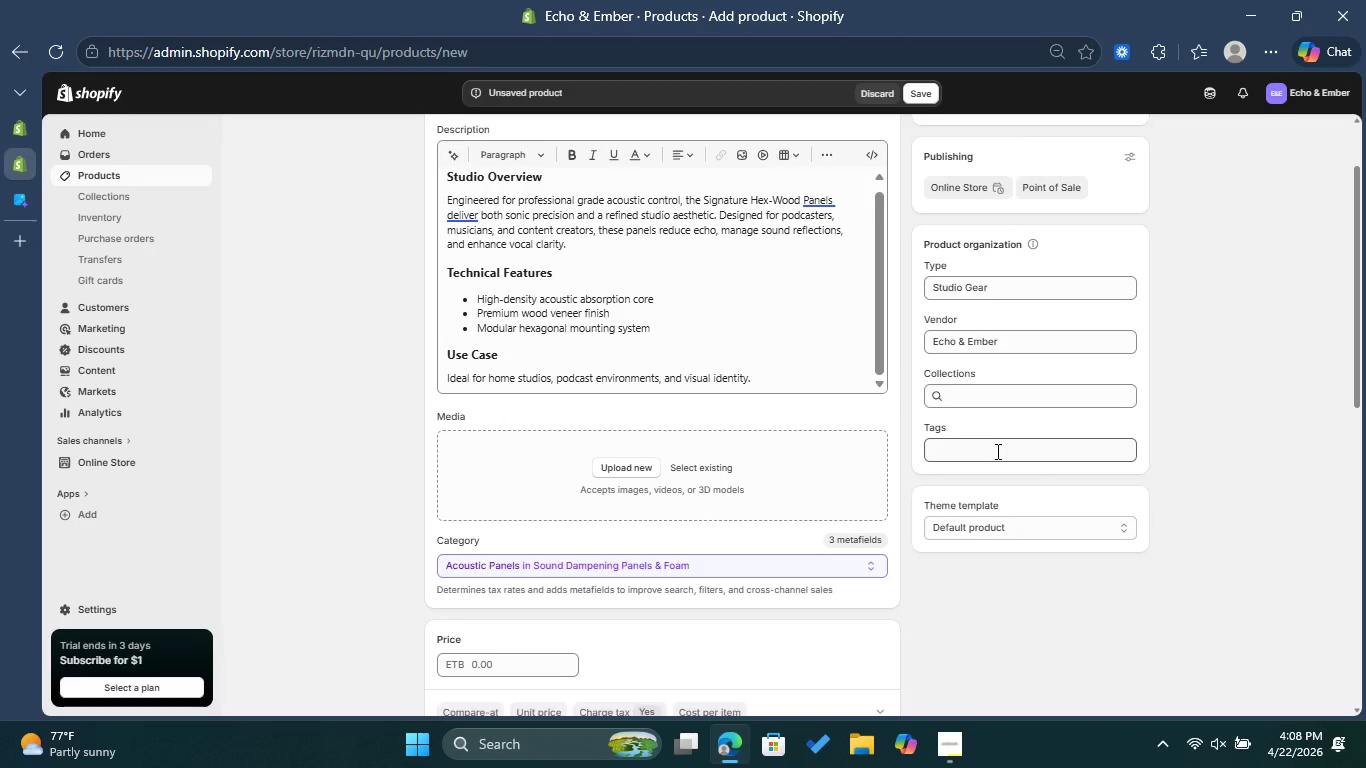 
left_click([996, 451])
 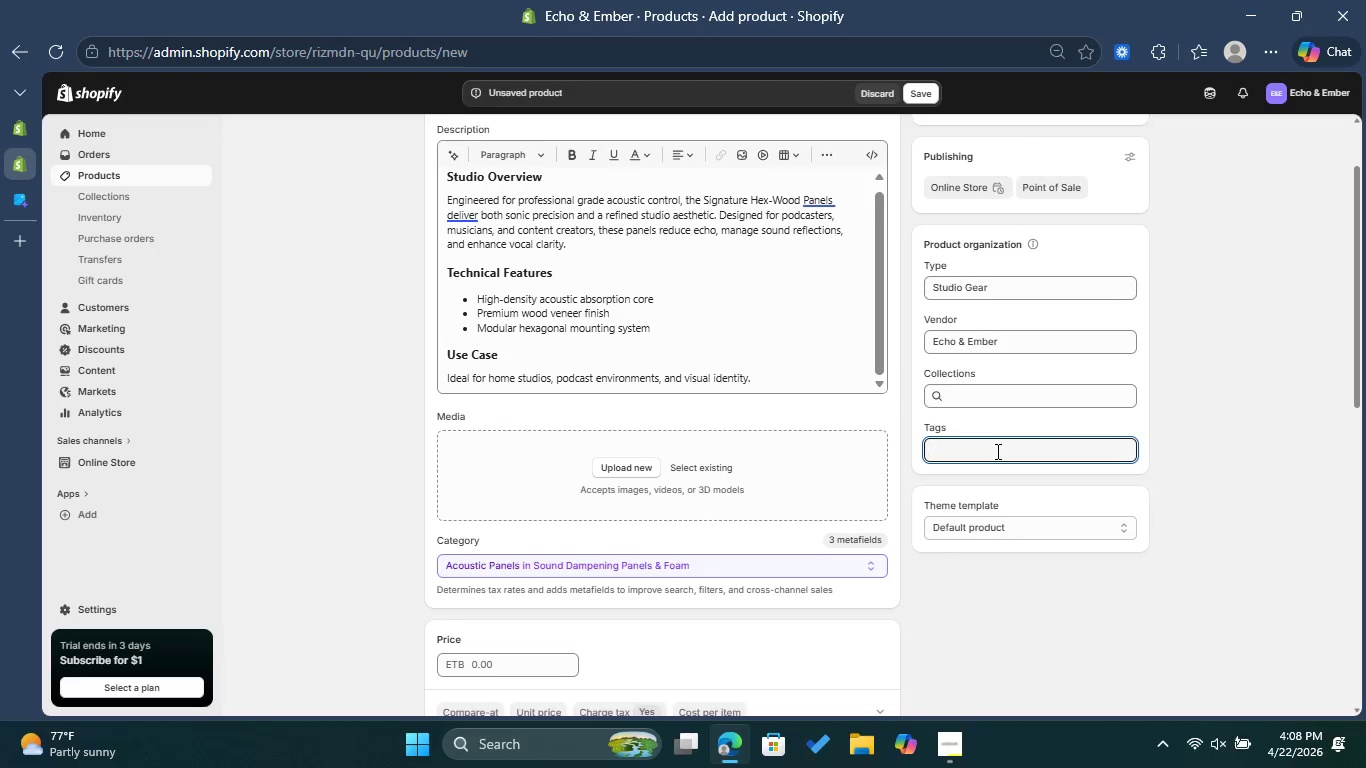 
type(Category: Acoustic )
 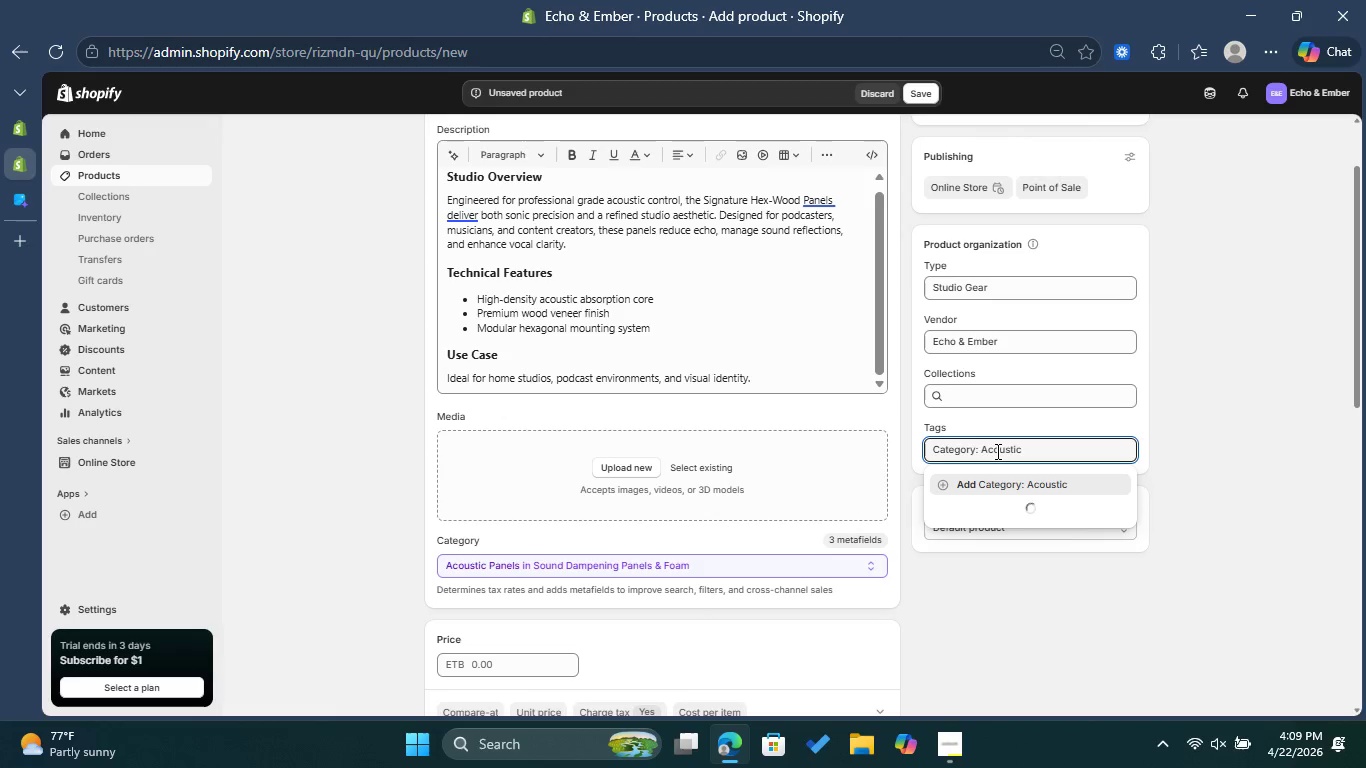 
wait(7.17)
 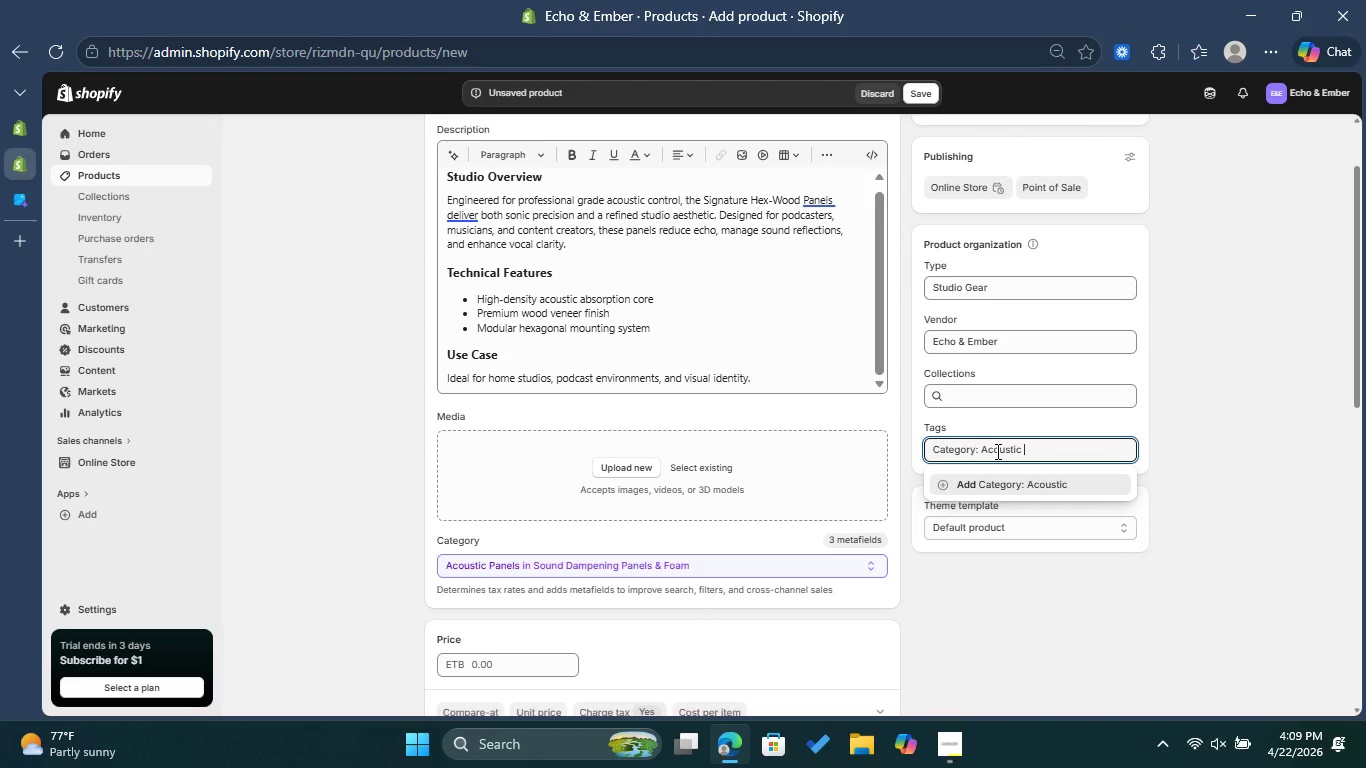 
type(Panels)
 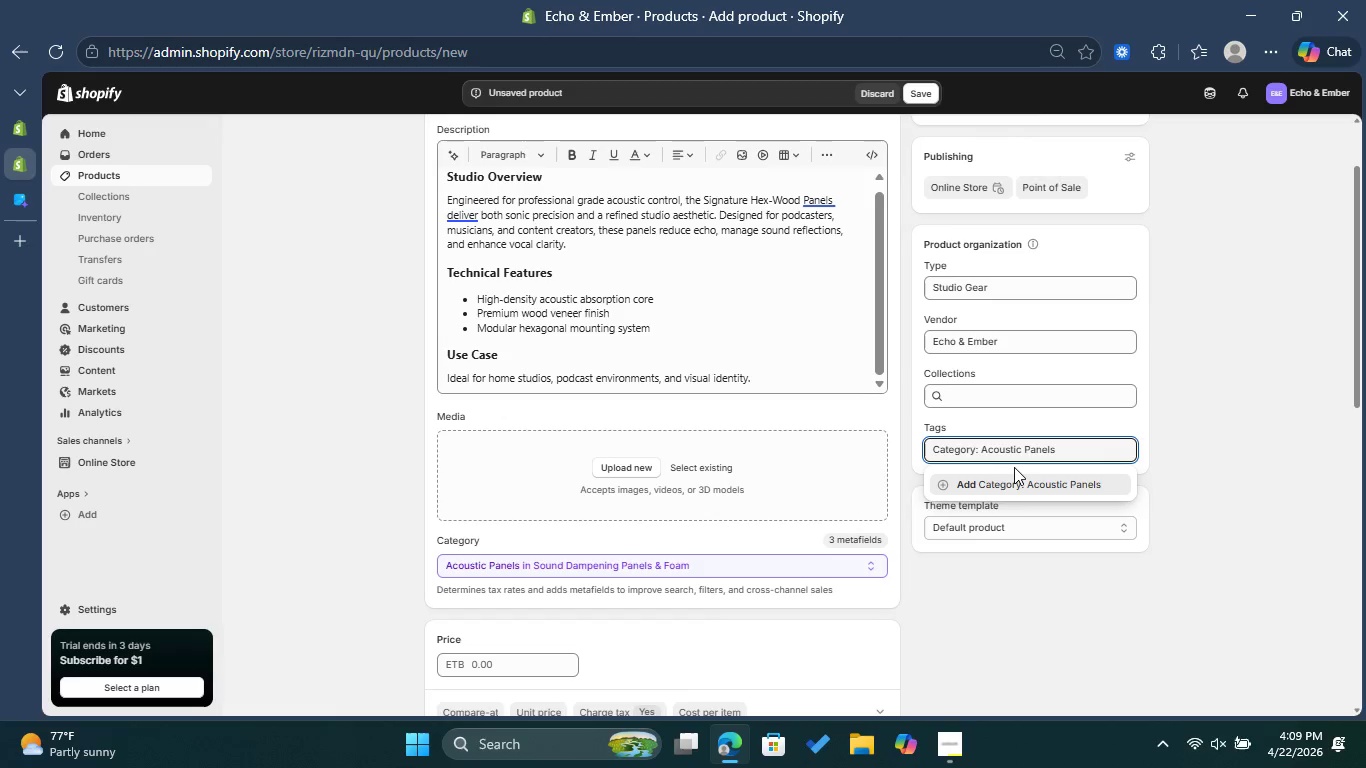 
left_click([1026, 478])
 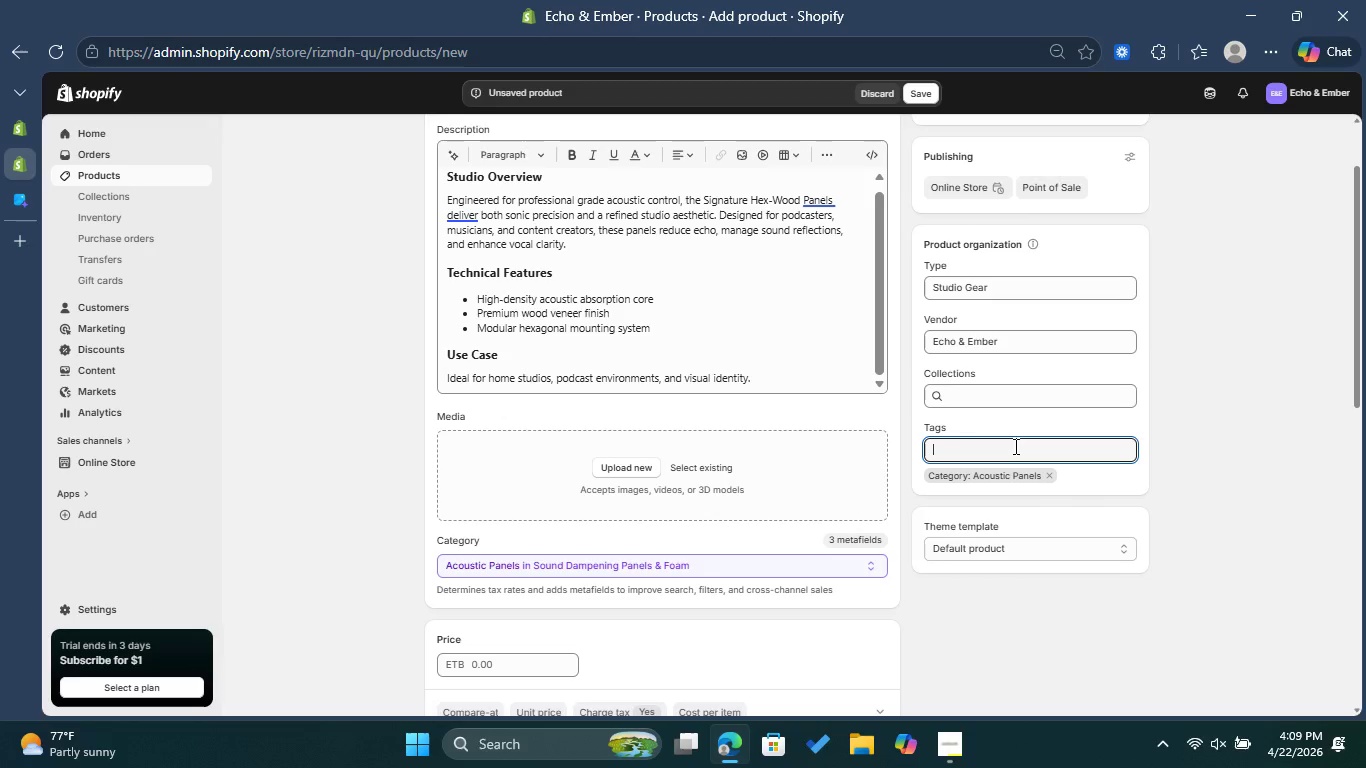 
type(Format: Physical)
 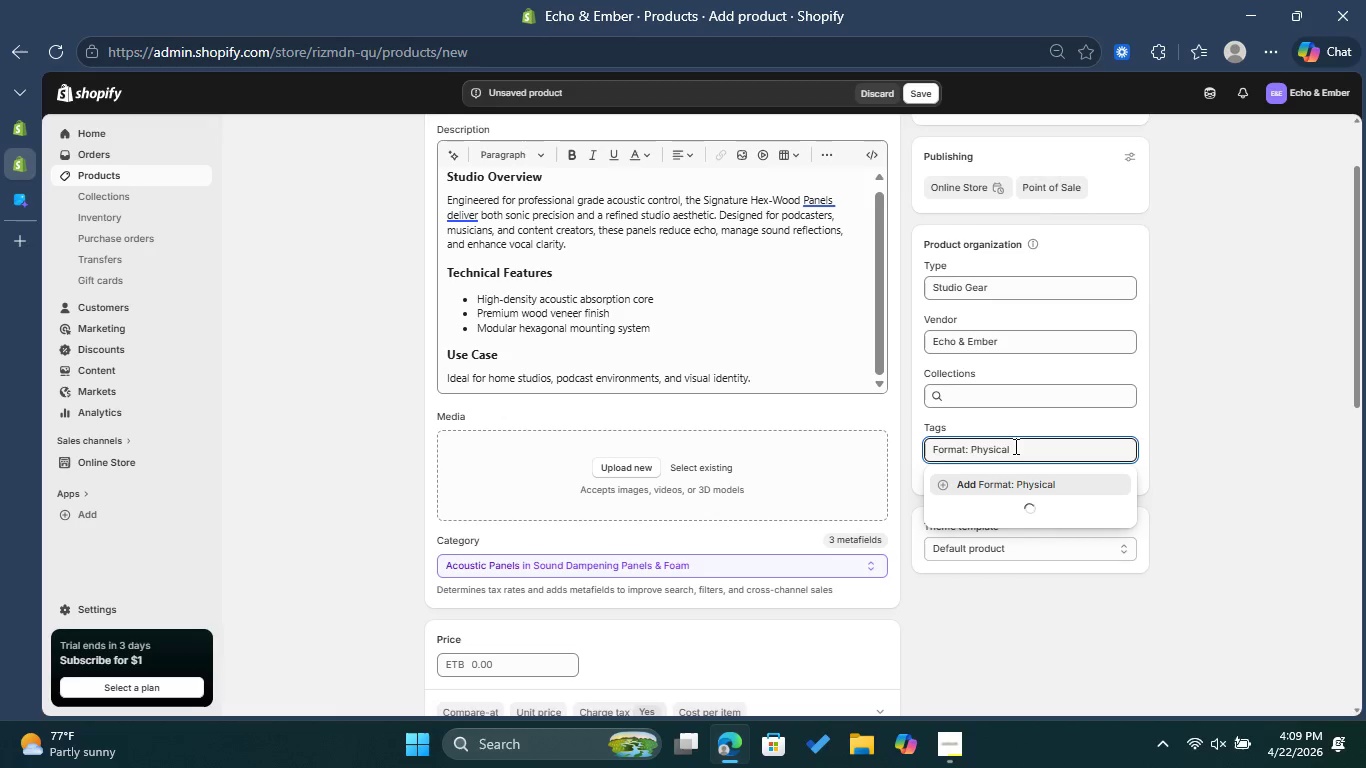 
left_click([1029, 482])
 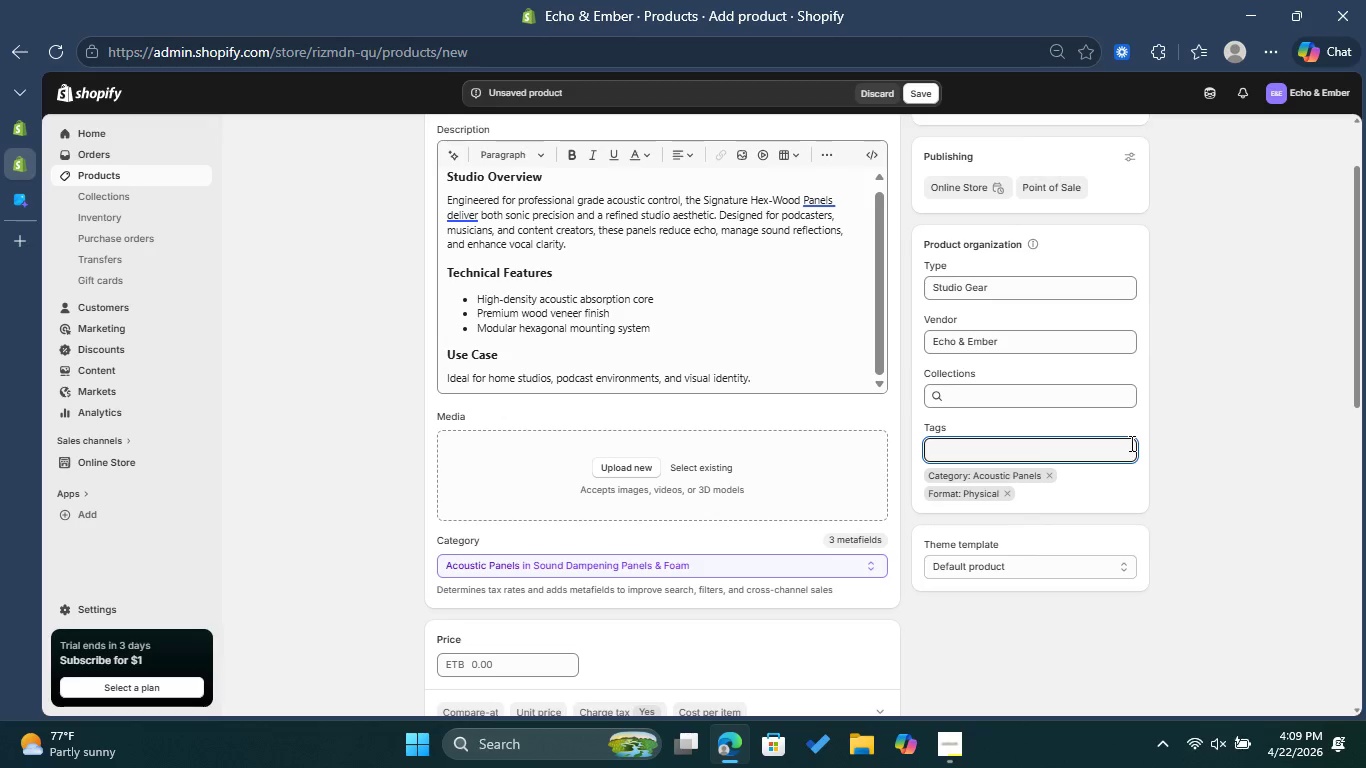 
scroll: coordinate [650, 431], scroll_direction: down, amount: 5.0
 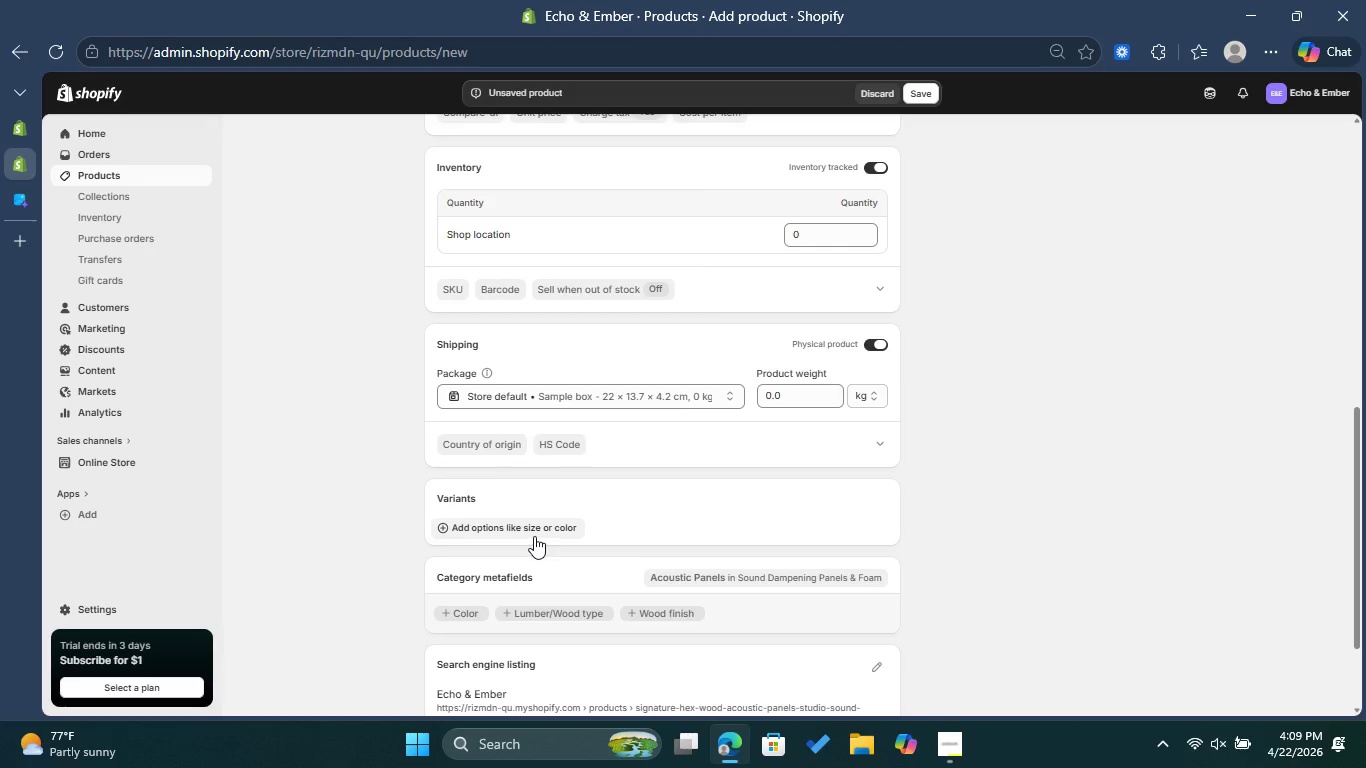 
left_click([534, 536])
 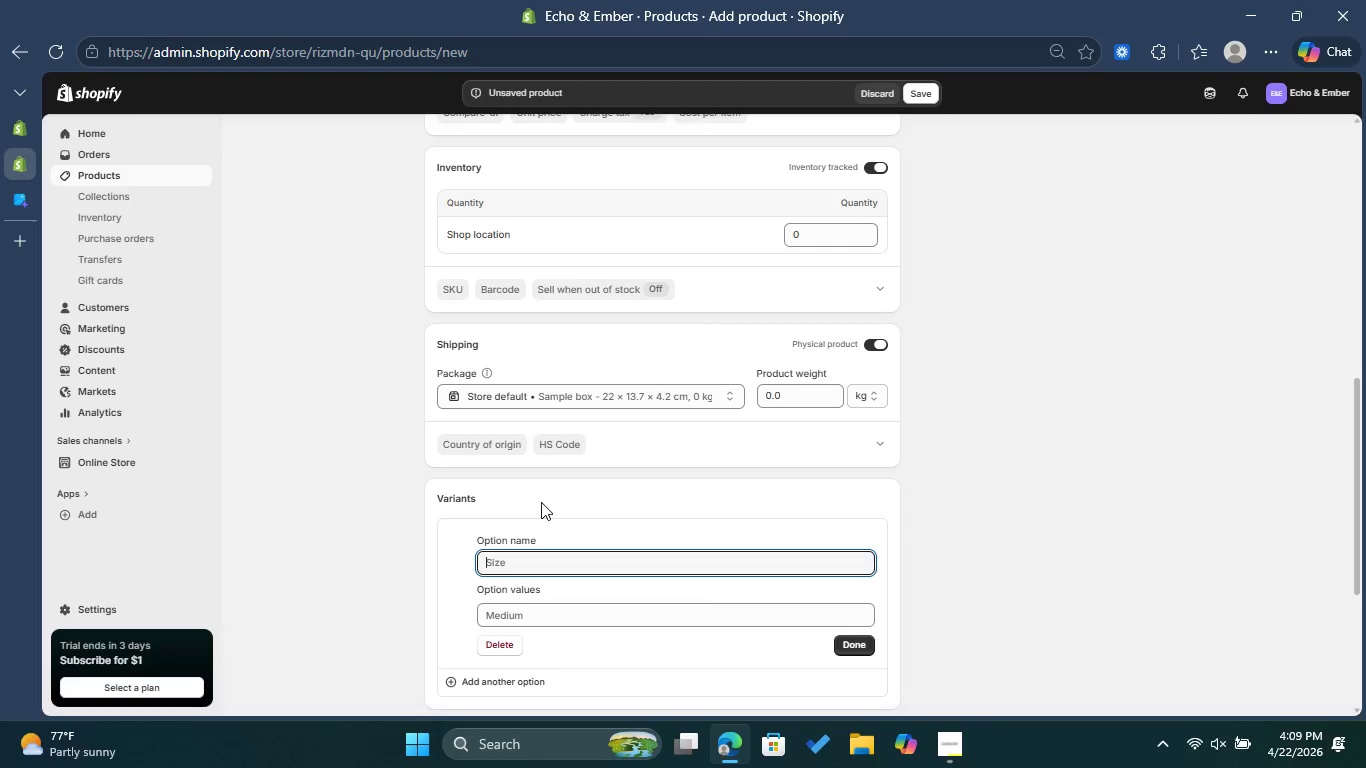 
scroll: coordinate [543, 502], scroll_direction: down, amount: 1.0
 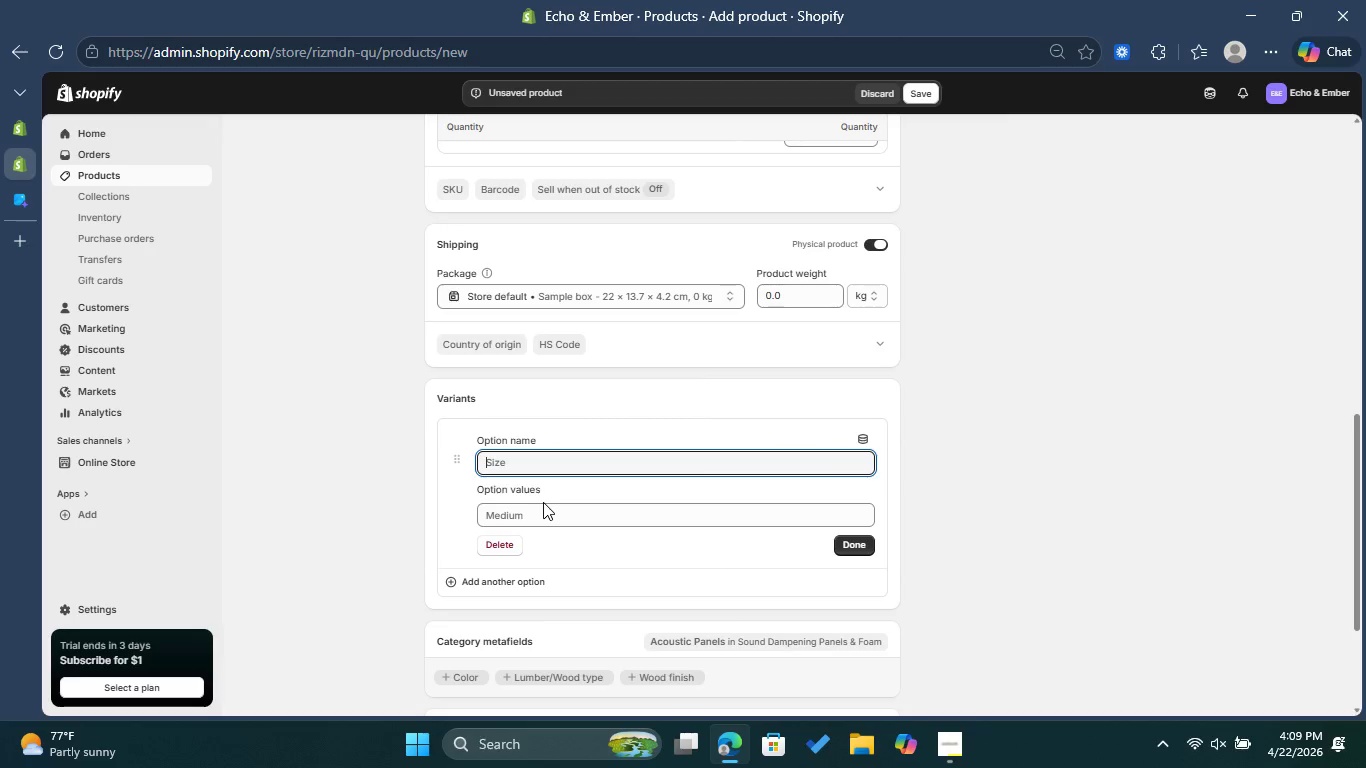 
wait(12.4)
 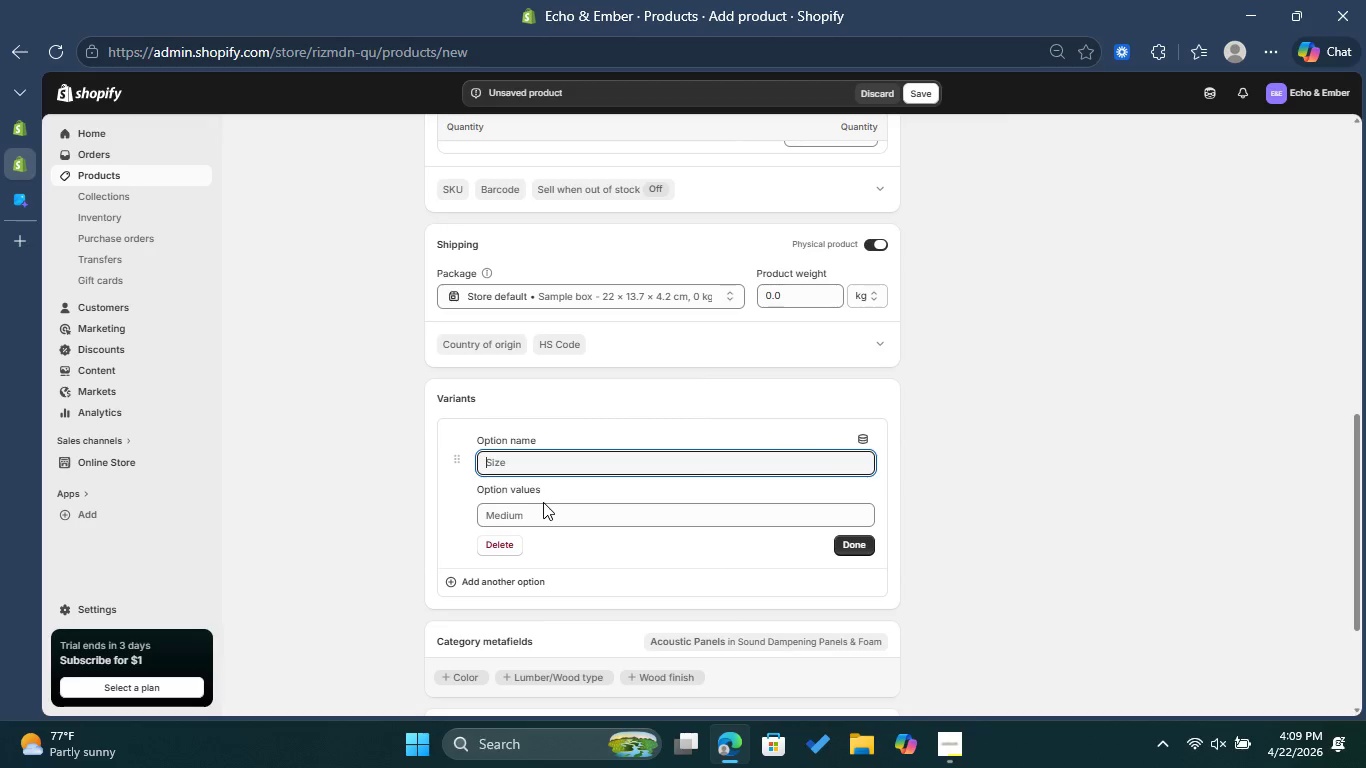 
type(Color)
 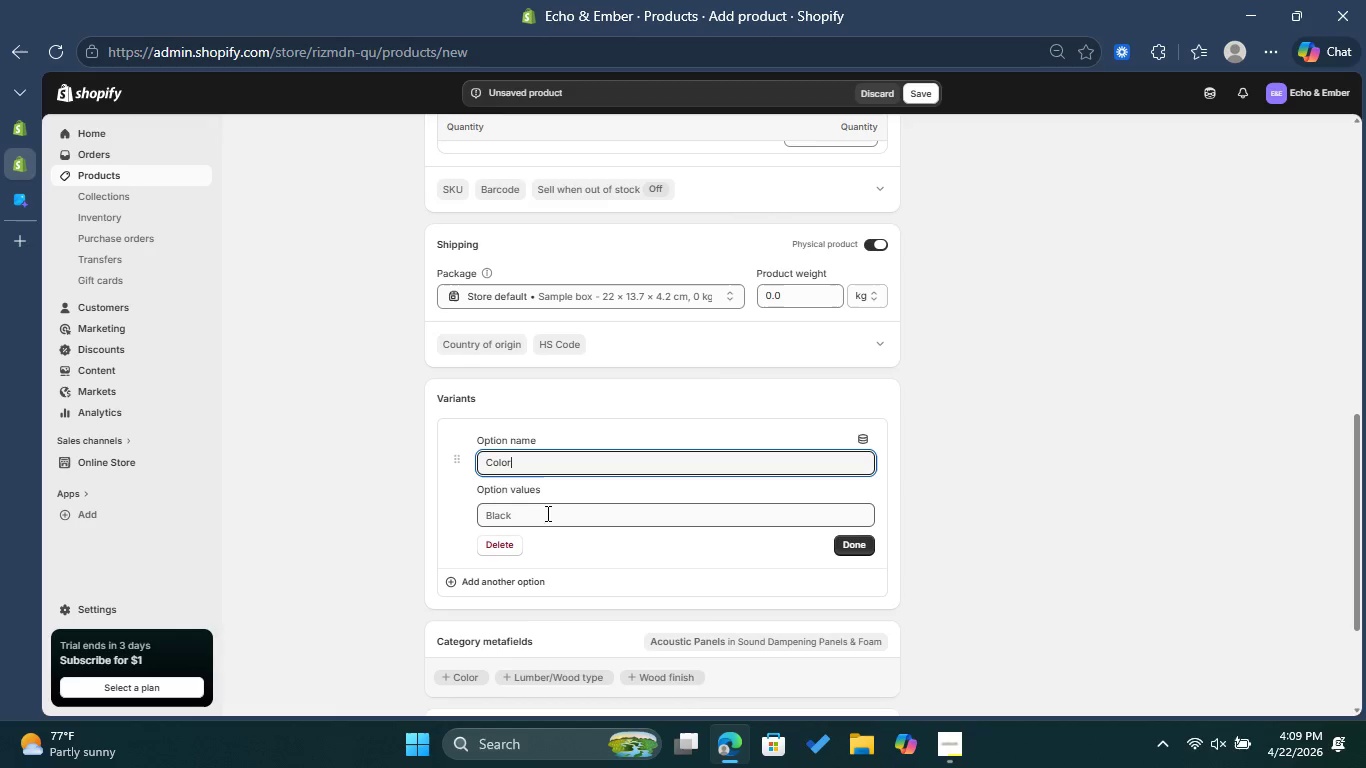 
left_click([547, 508])
 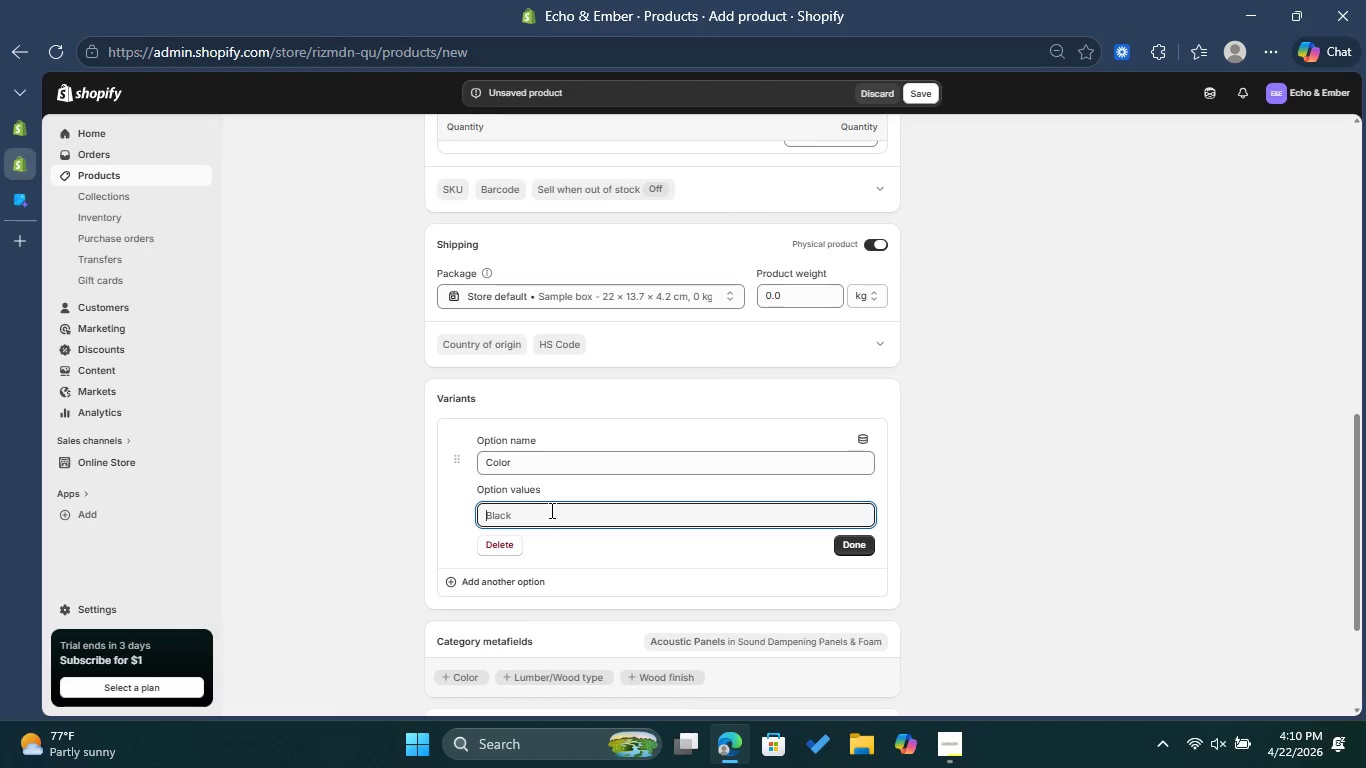 
type(walnut)
 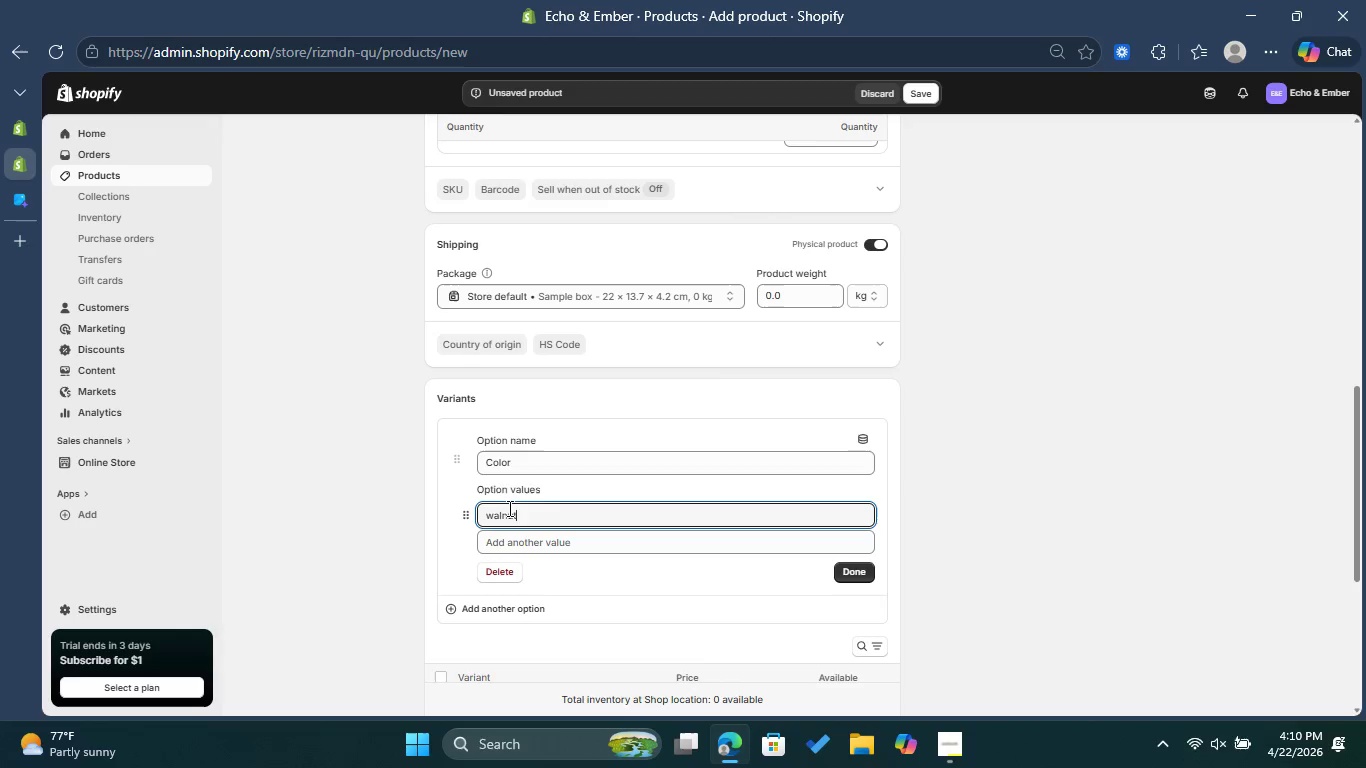 
left_click([495, 513])
 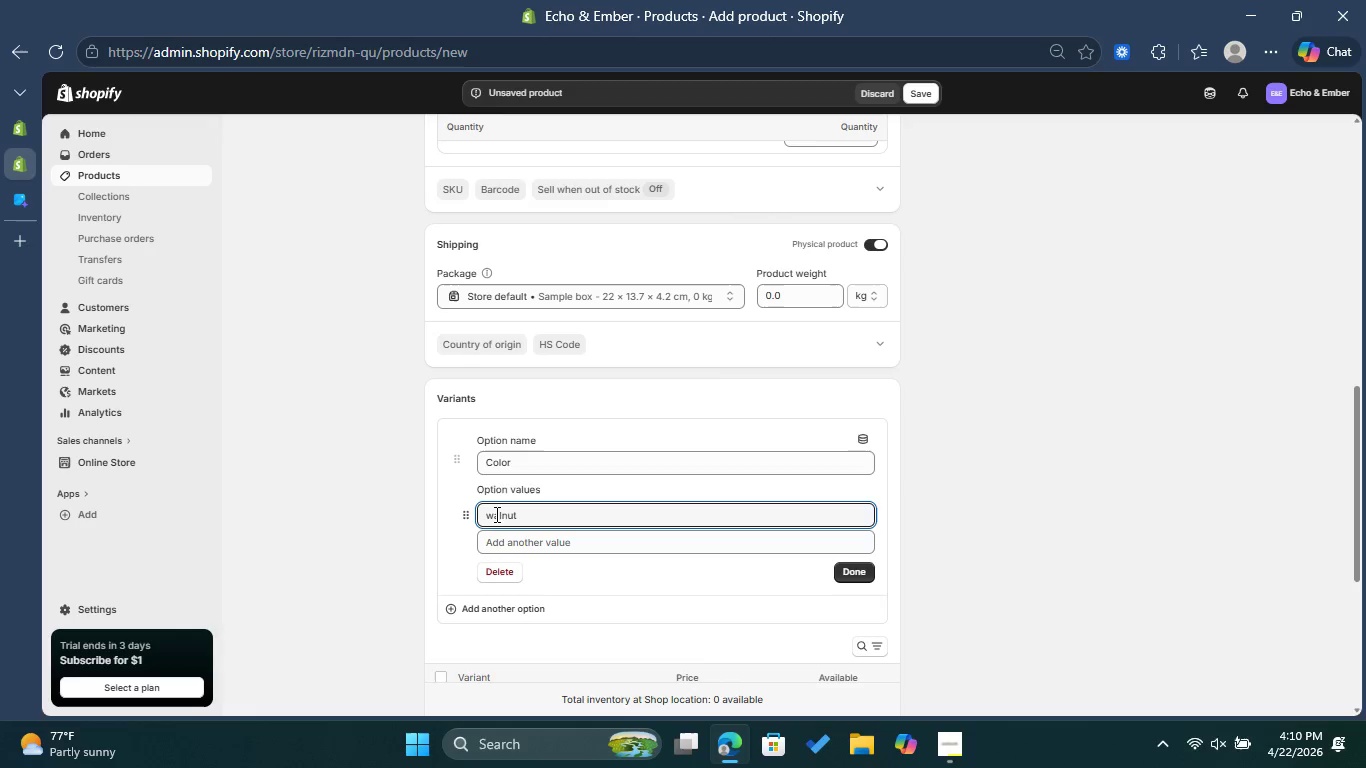 
key(Backspace)
 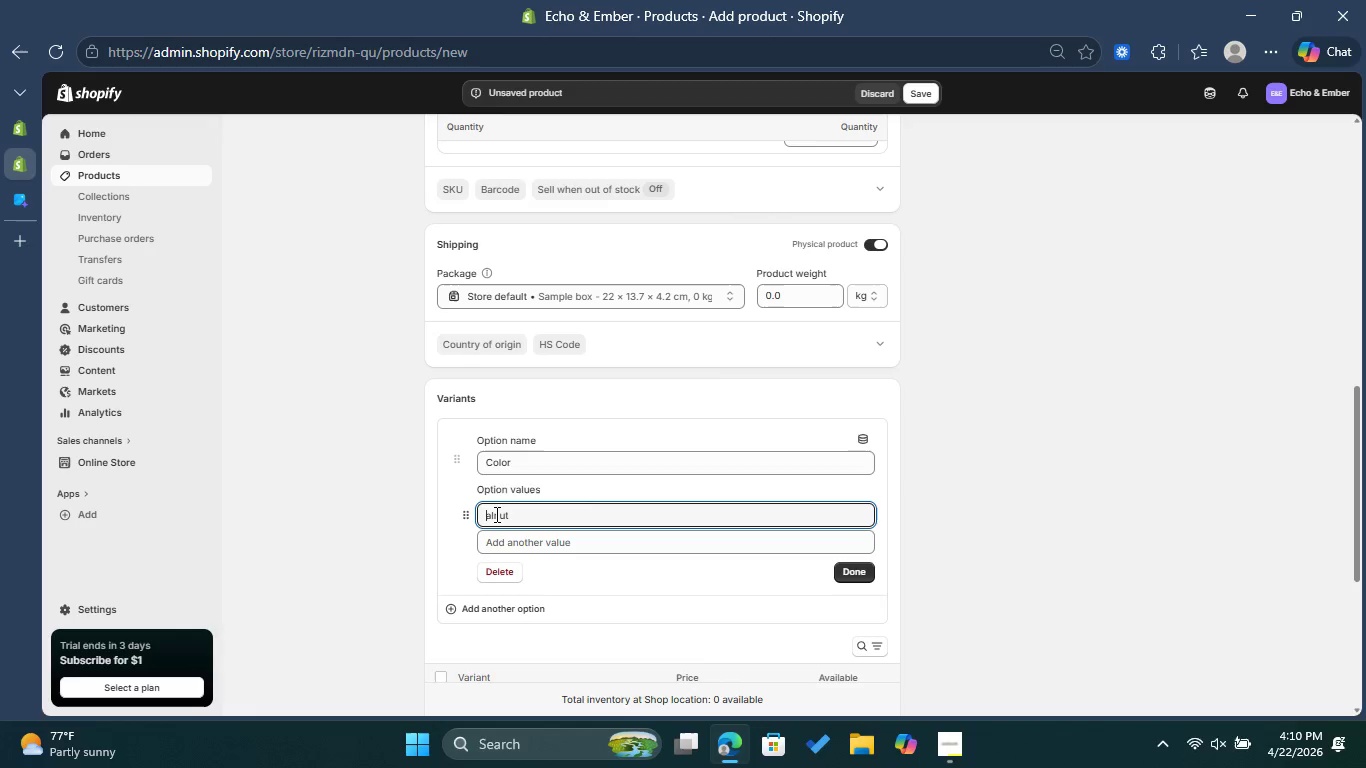 
key(Shift+ShiftLeft)
 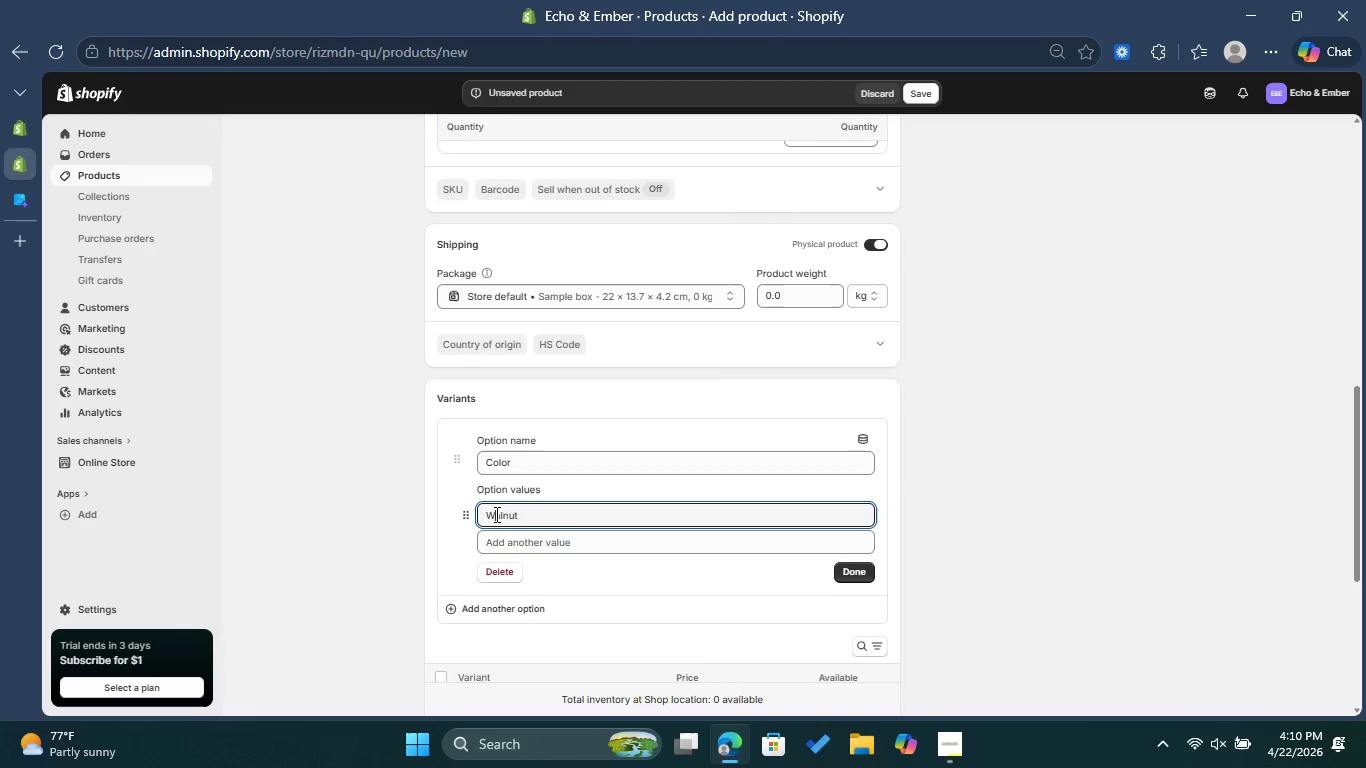 
key(Shift+W)
 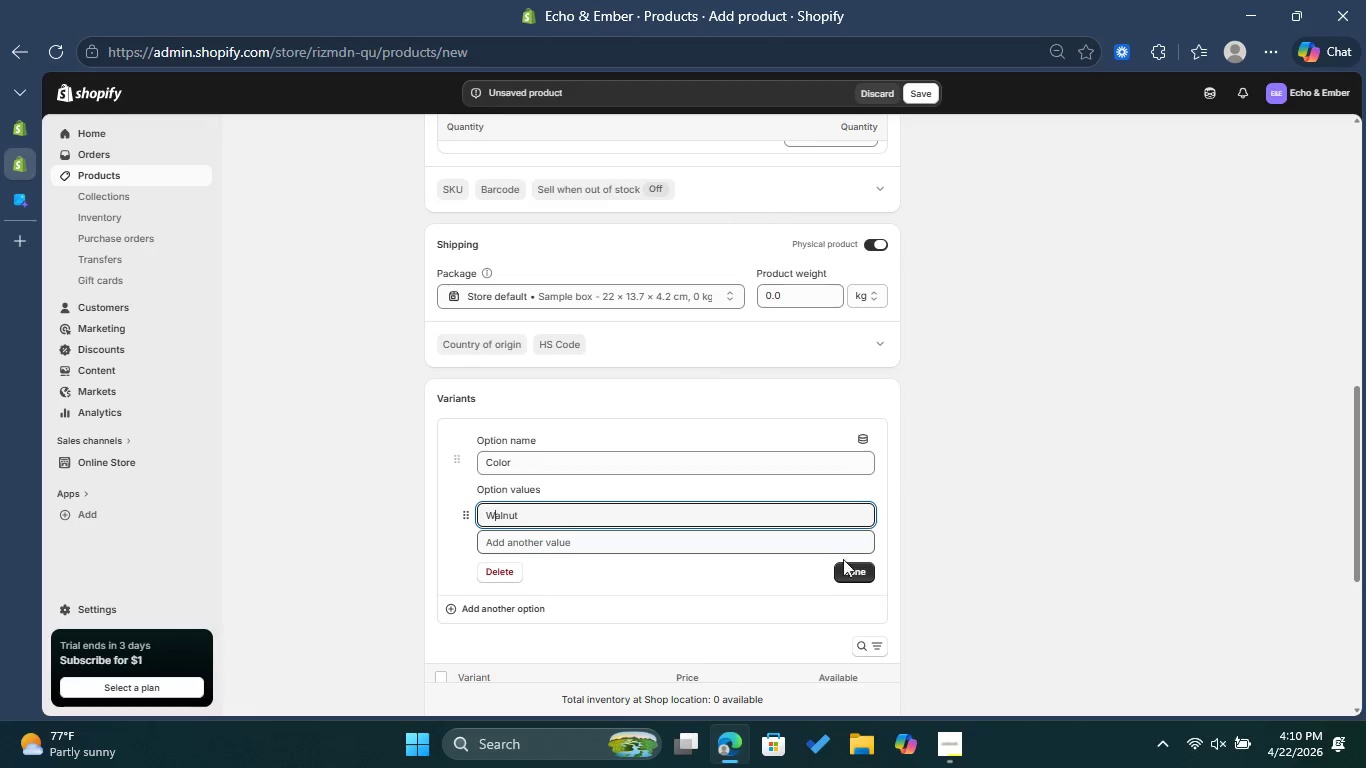 
left_click([862, 572])
 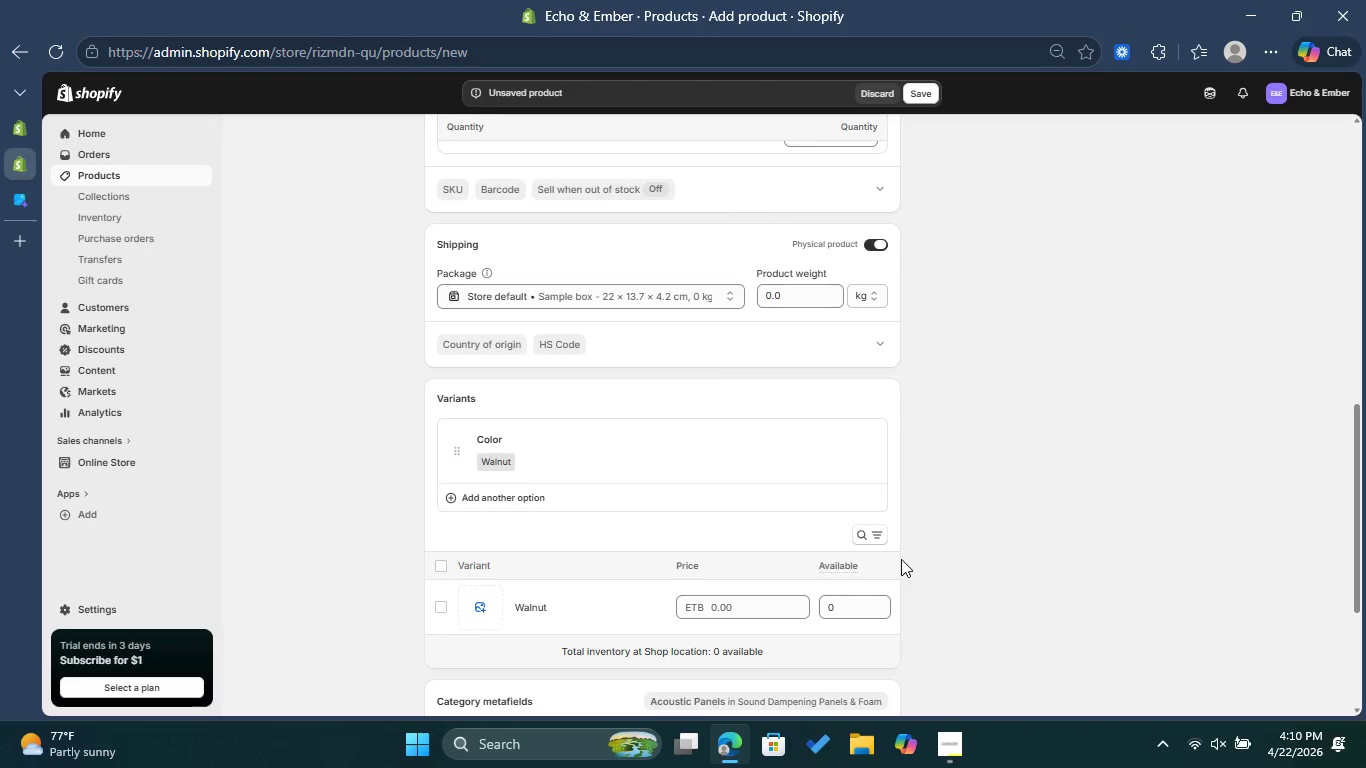 
wait(6.42)
 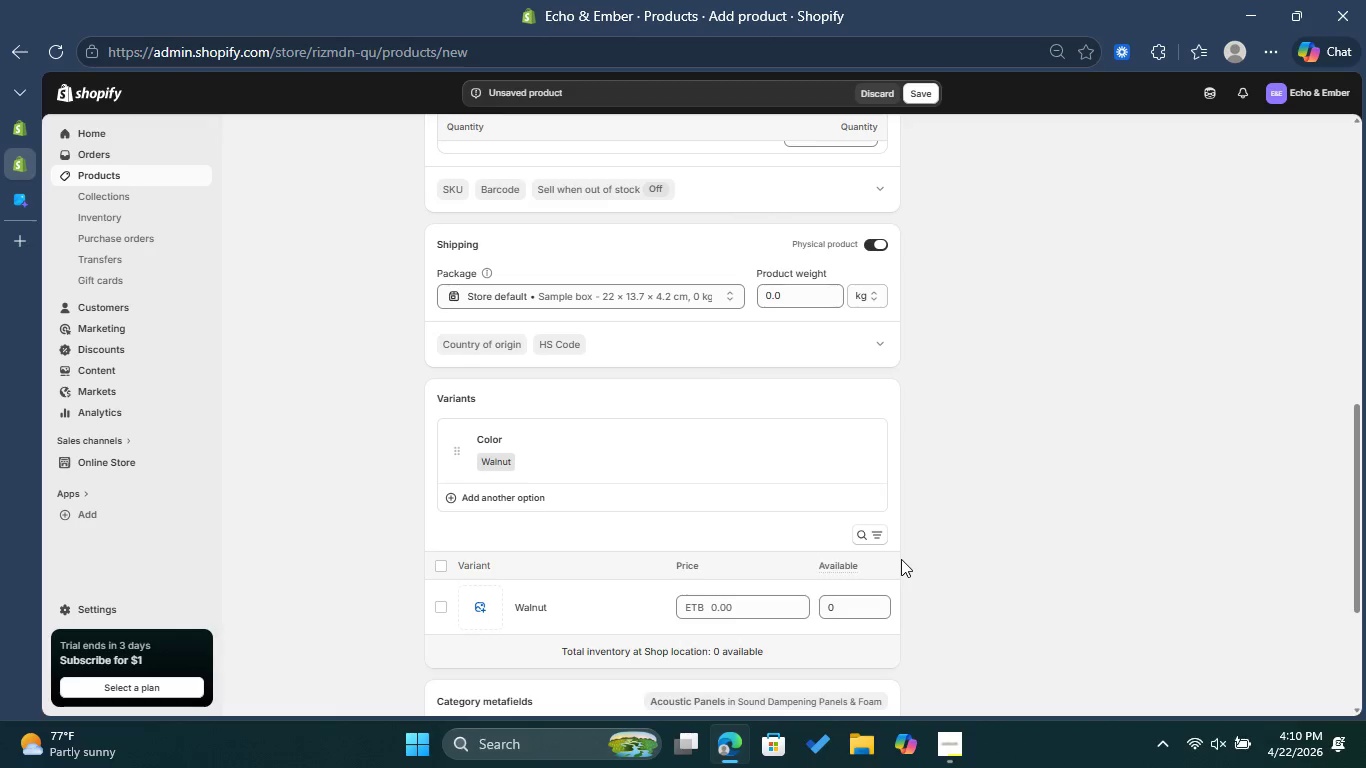 
left_click([542, 605])
 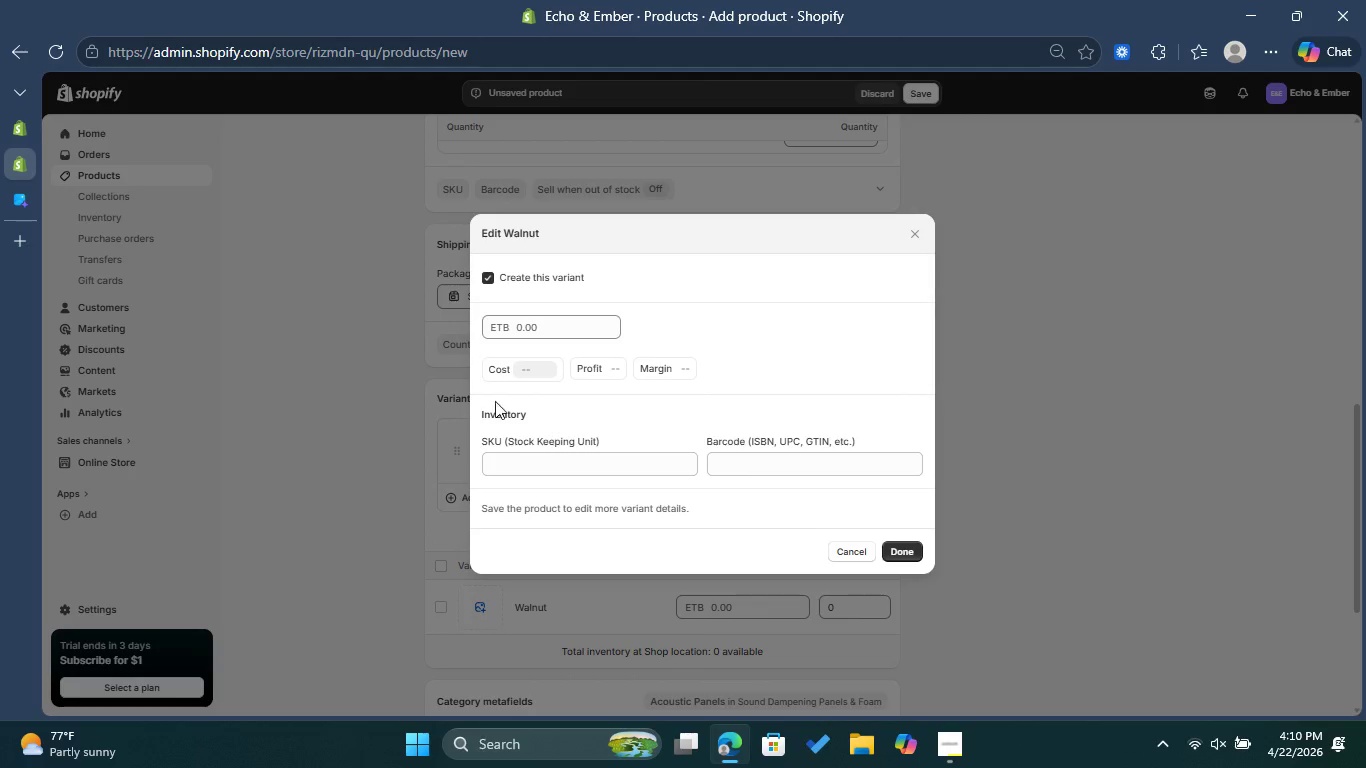 
left_click([534, 457])
 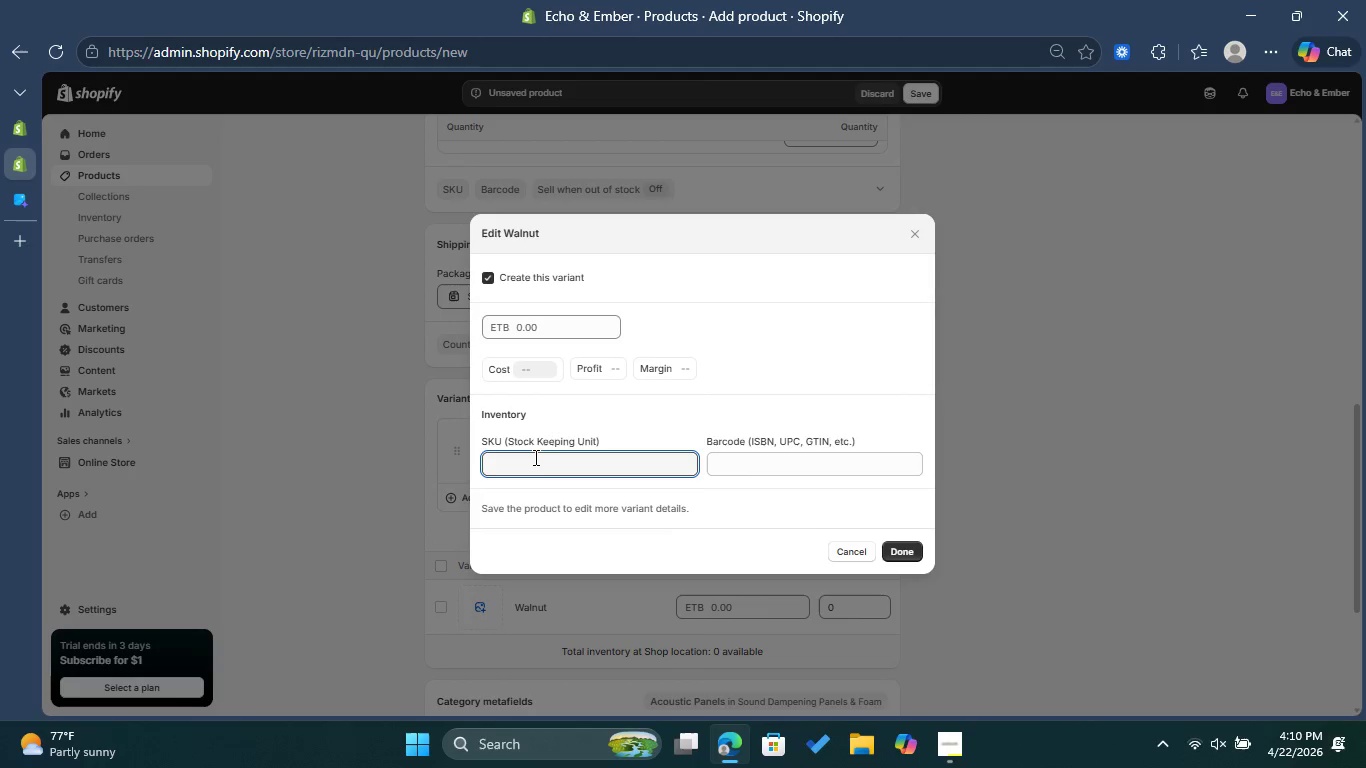 
type(EAE-HP-WAL)
 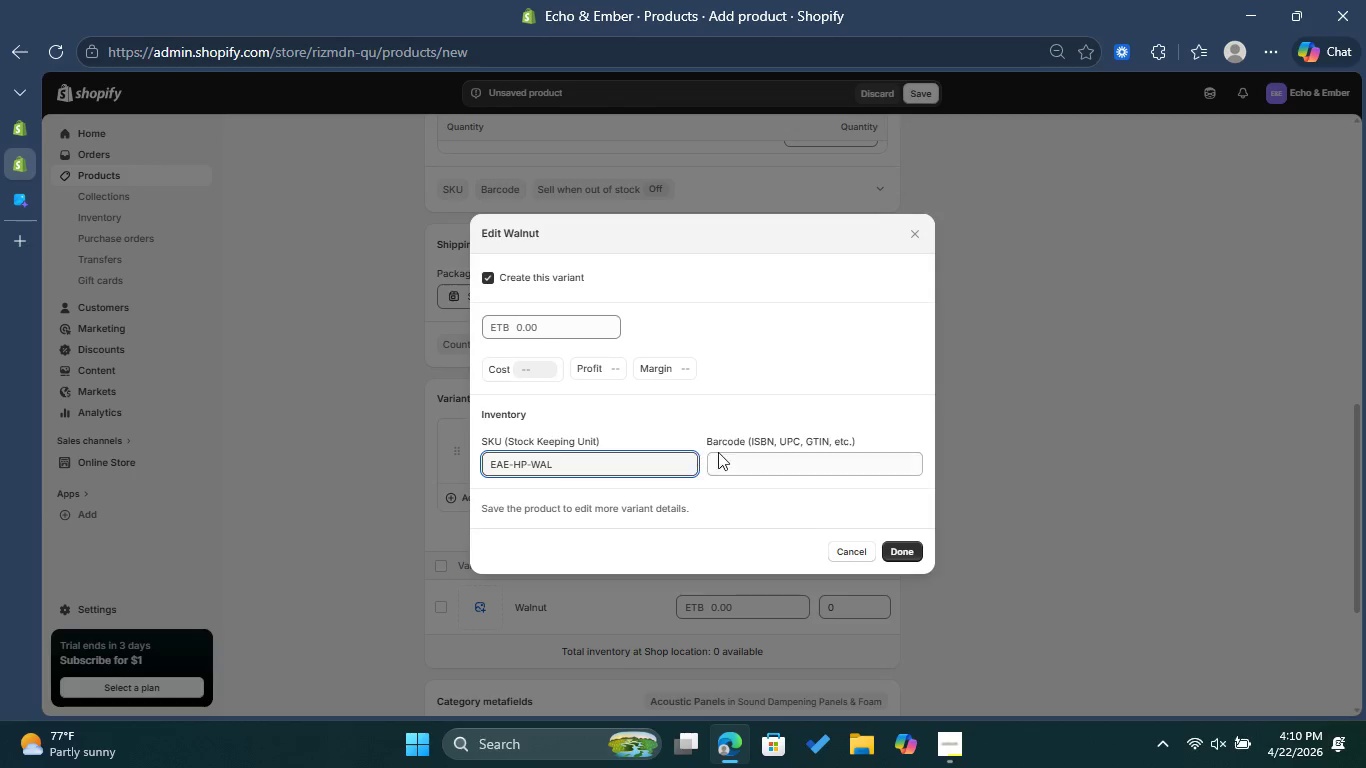 
left_click([559, 325])
 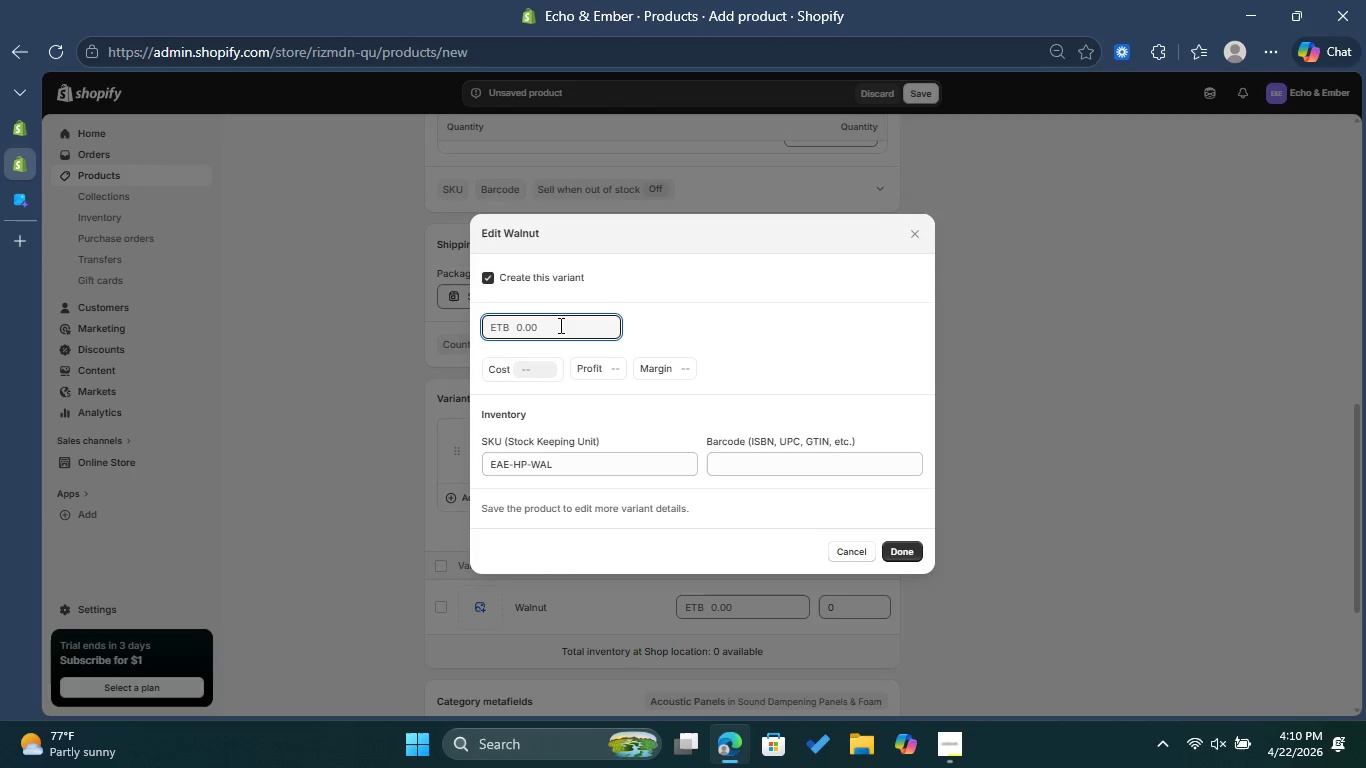 
type(180)
 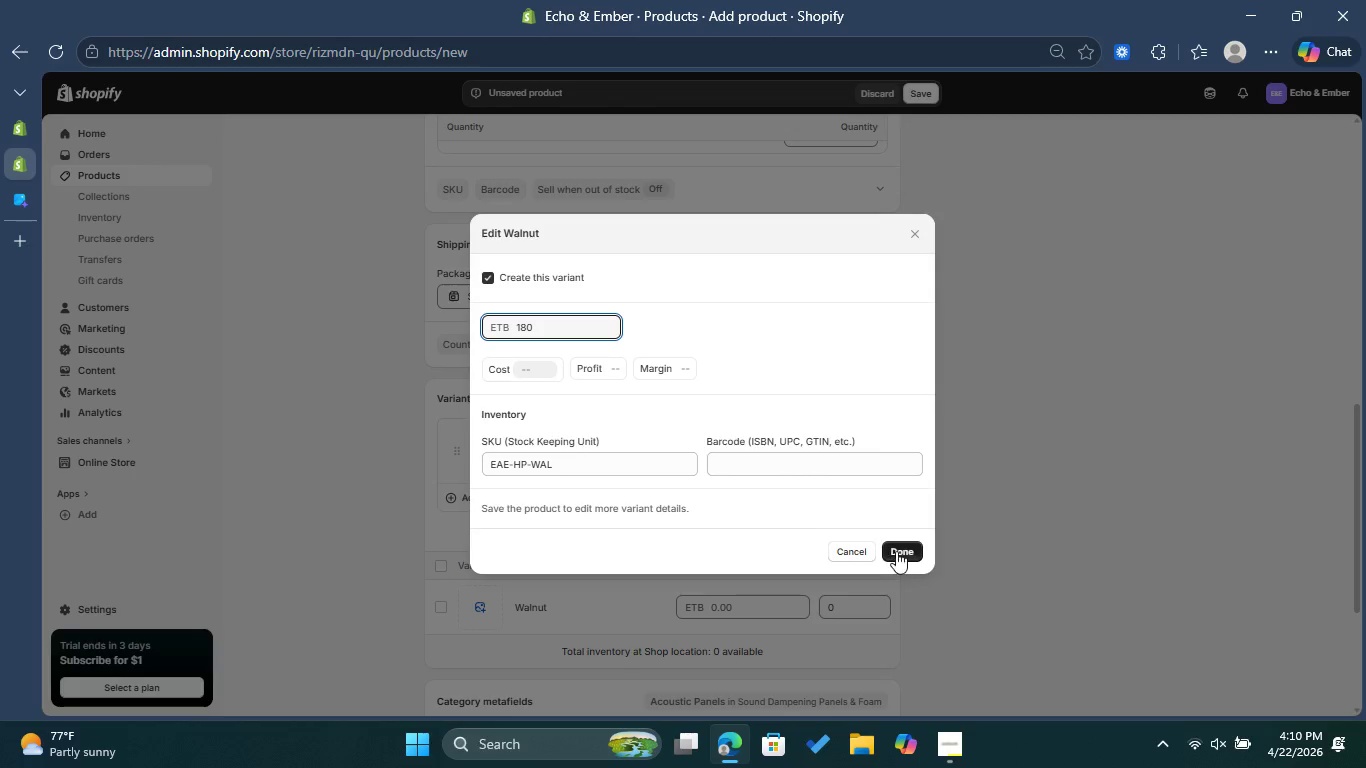 
wait(5.25)
 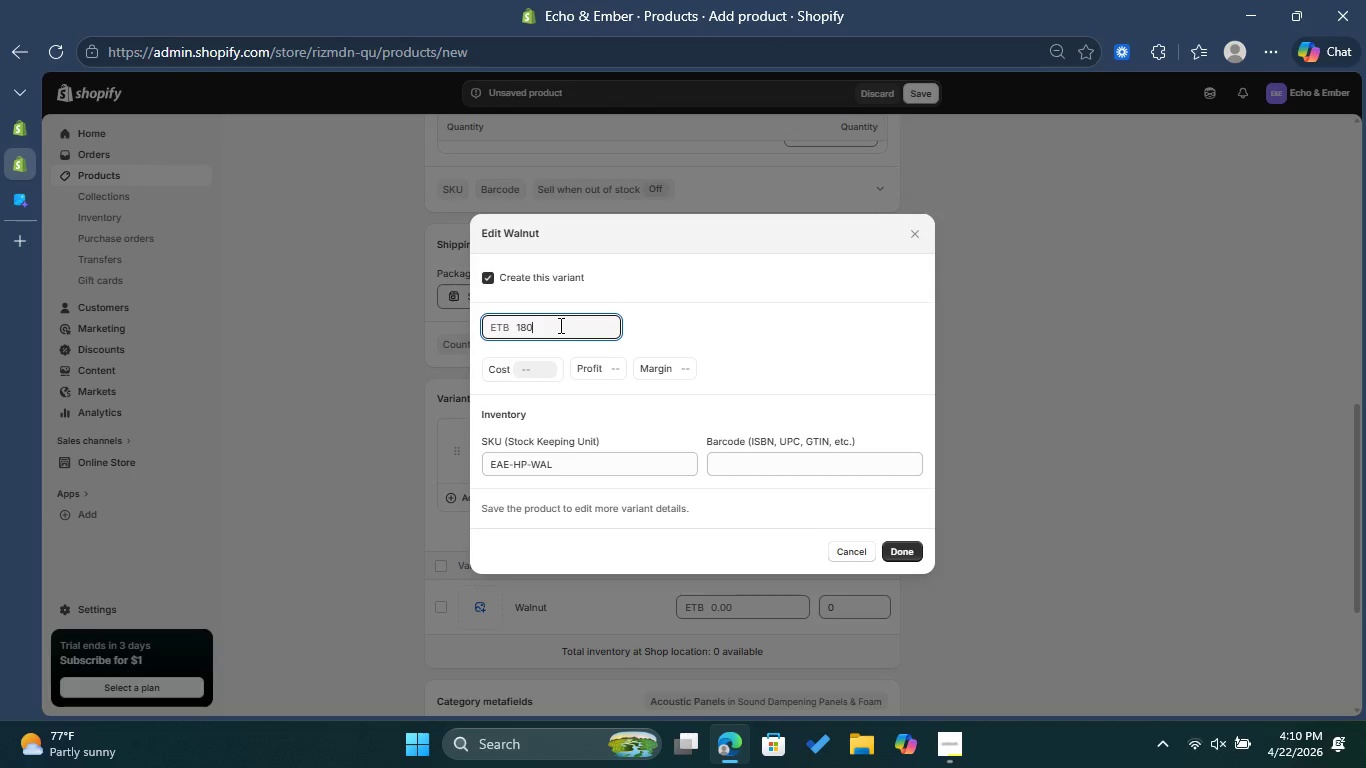 
left_click([896, 551])
 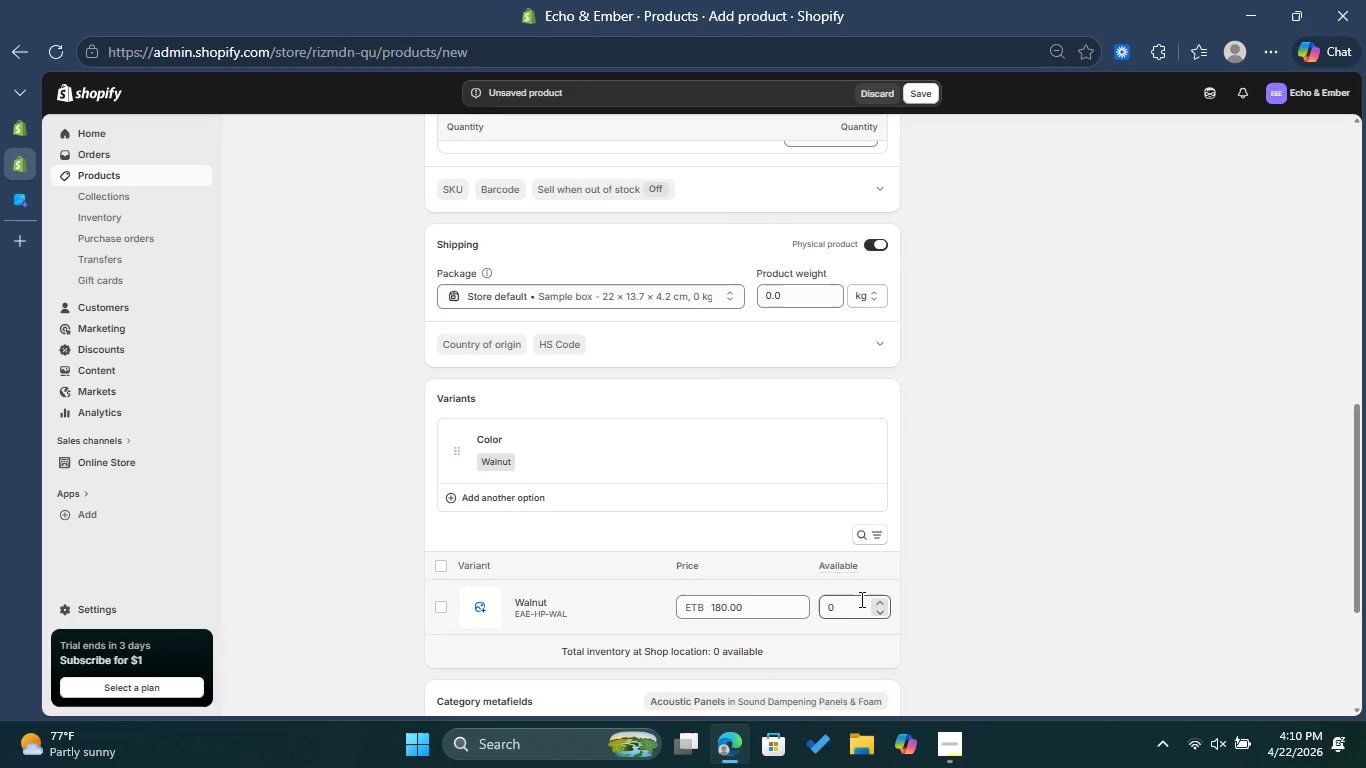 
left_click([860, 599])
 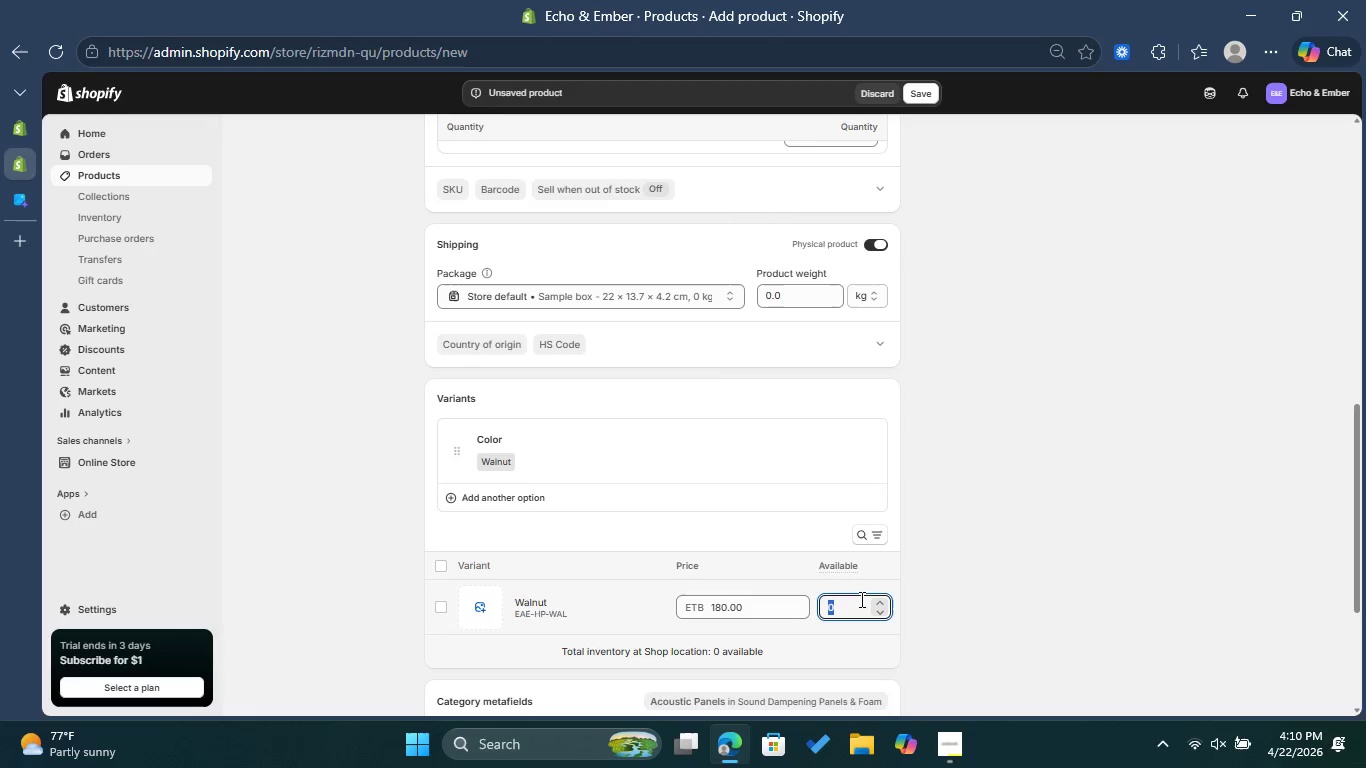 
type(20)
 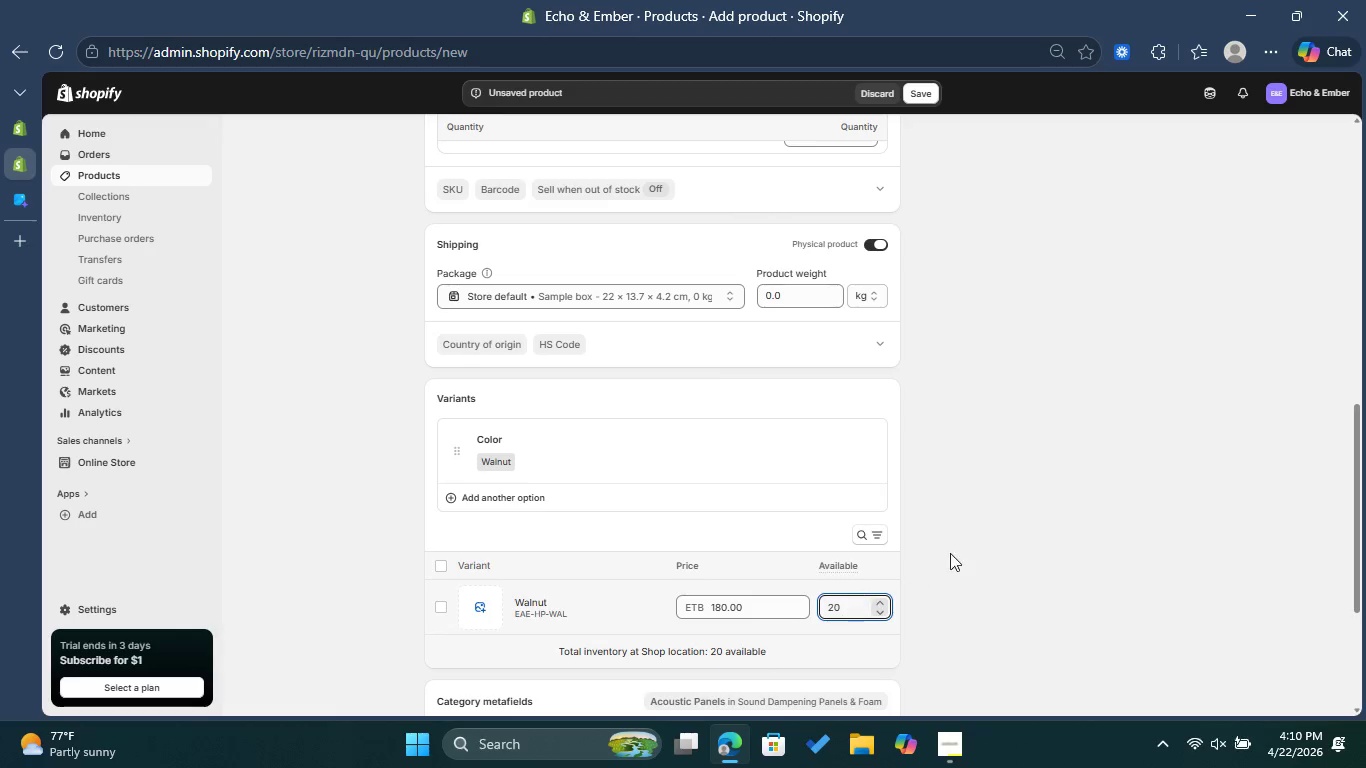 
left_click([958, 547])
 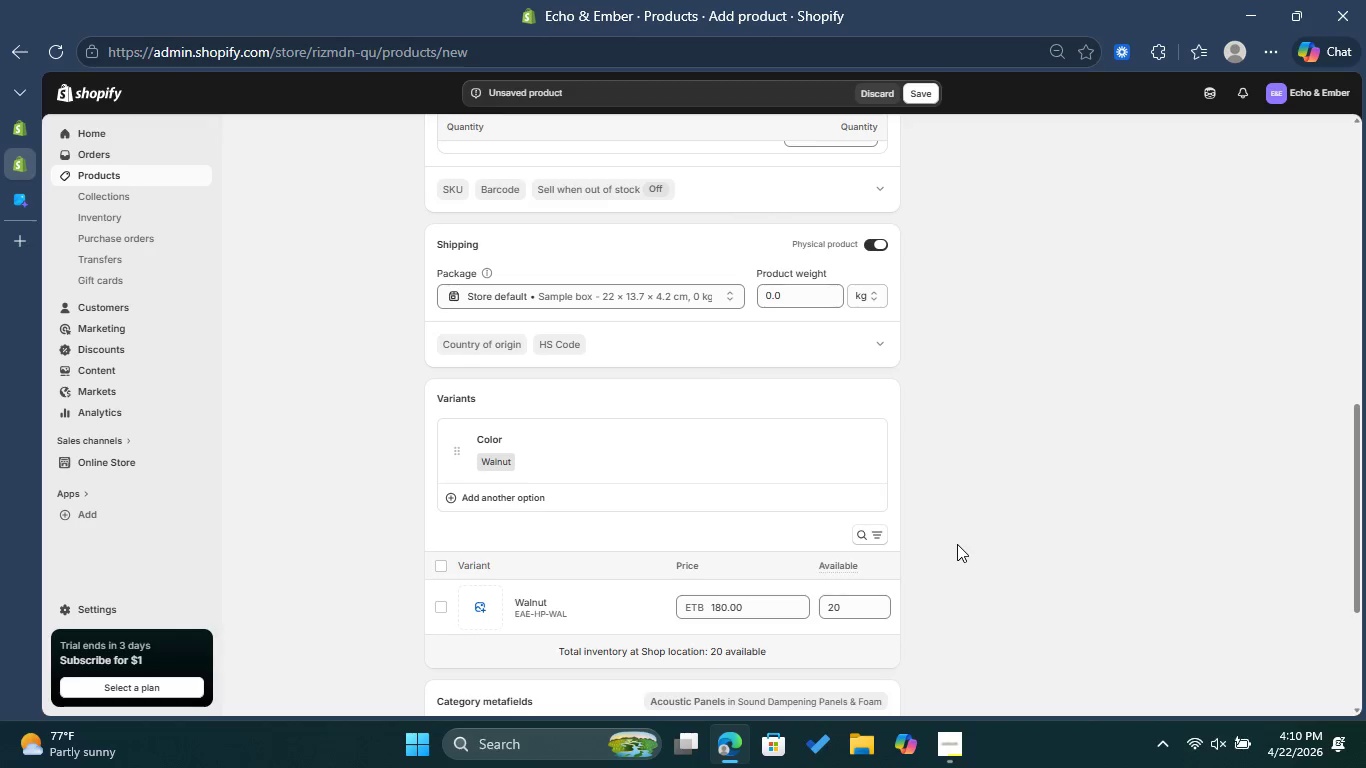 
scroll: coordinate [957, 544], scroll_direction: up, amount: 3.0
 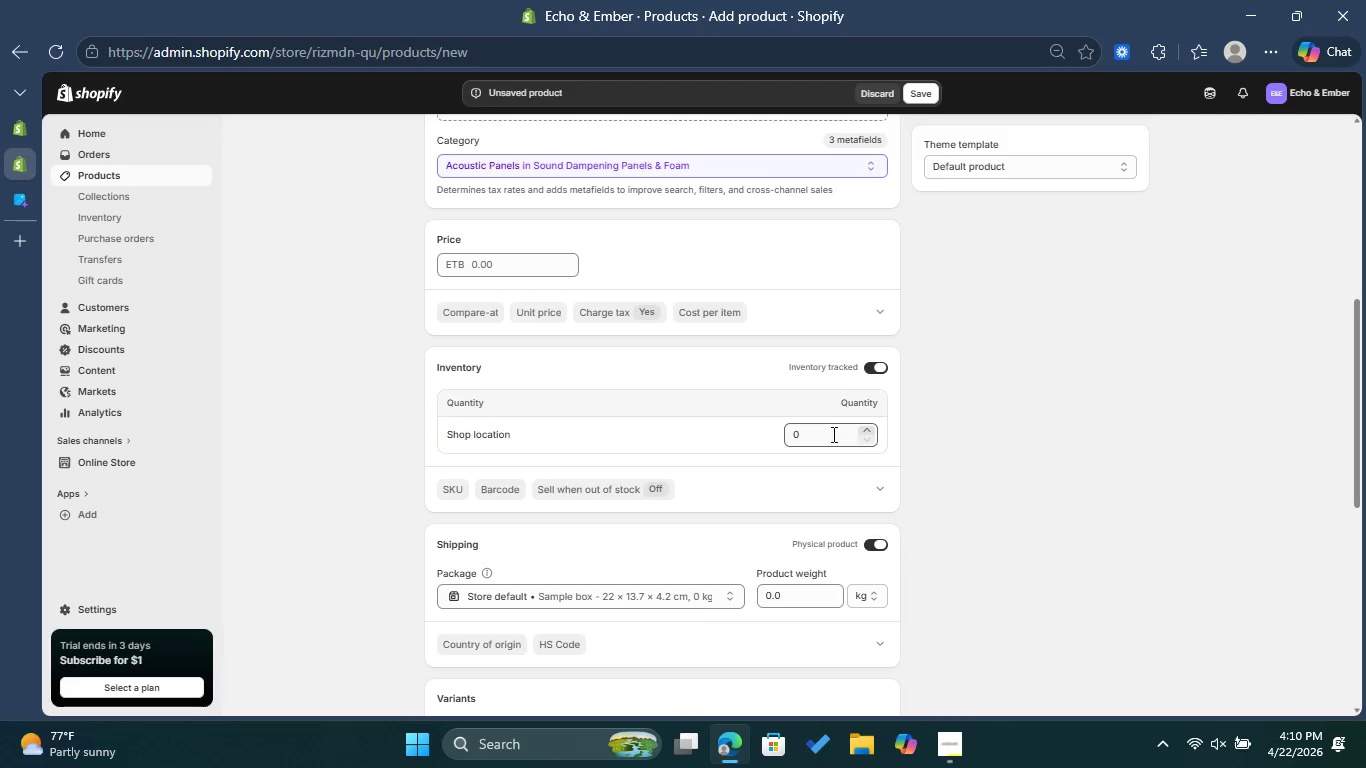 
left_click([831, 434])
 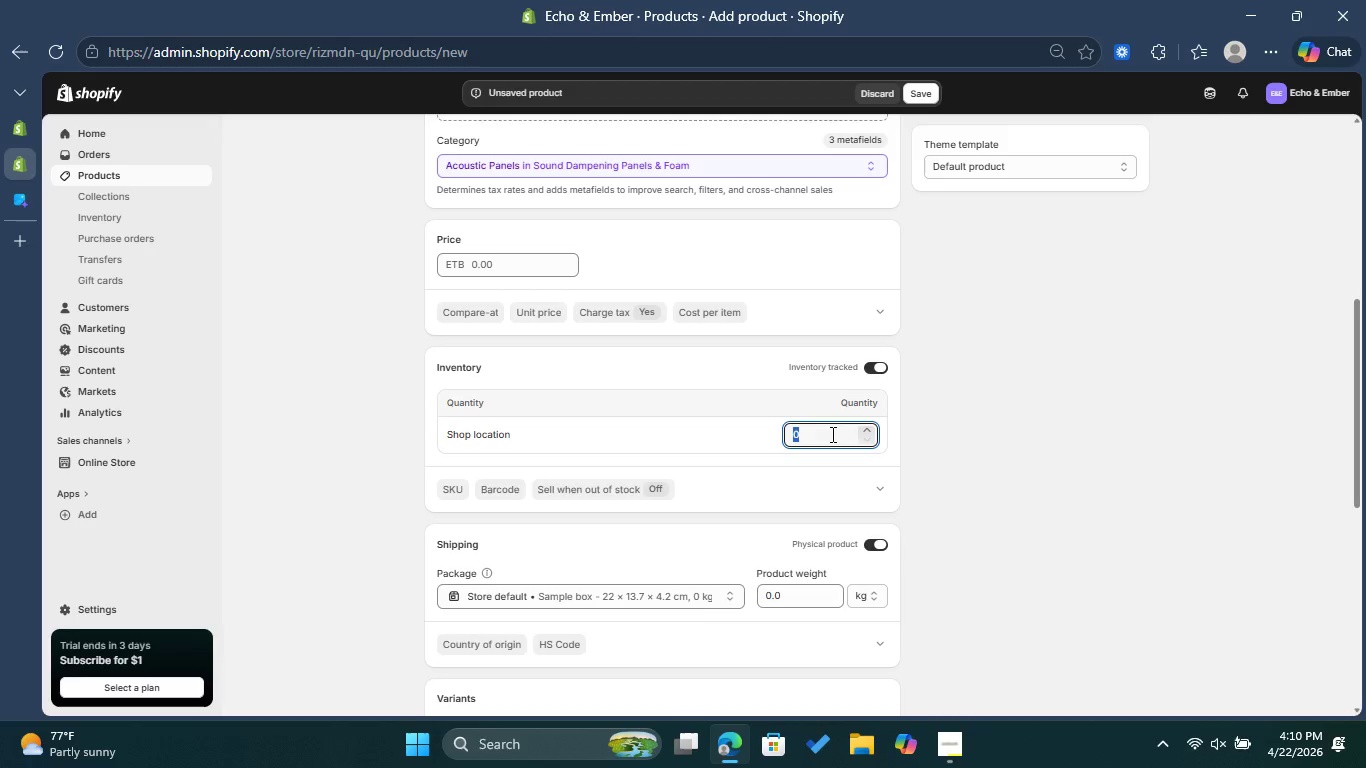 
type(20)
 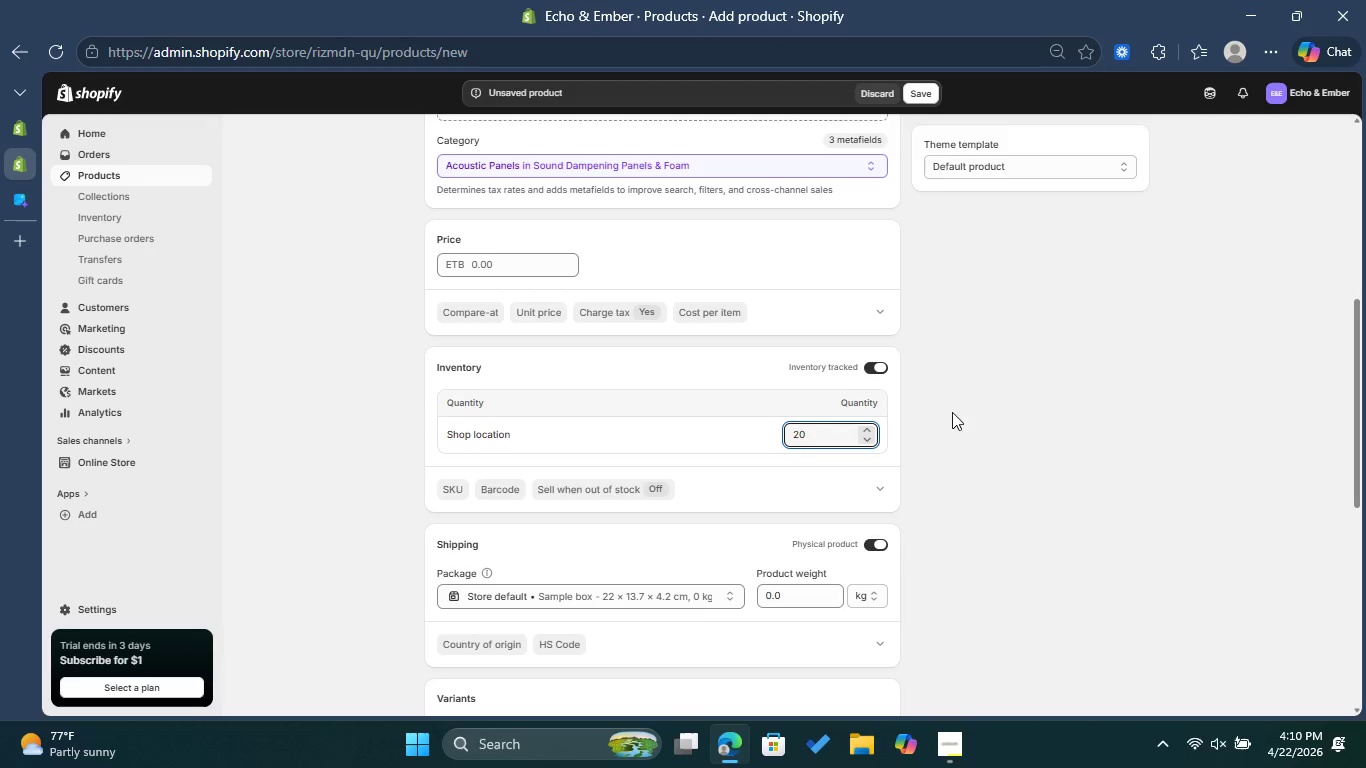 
left_click([983, 408])
 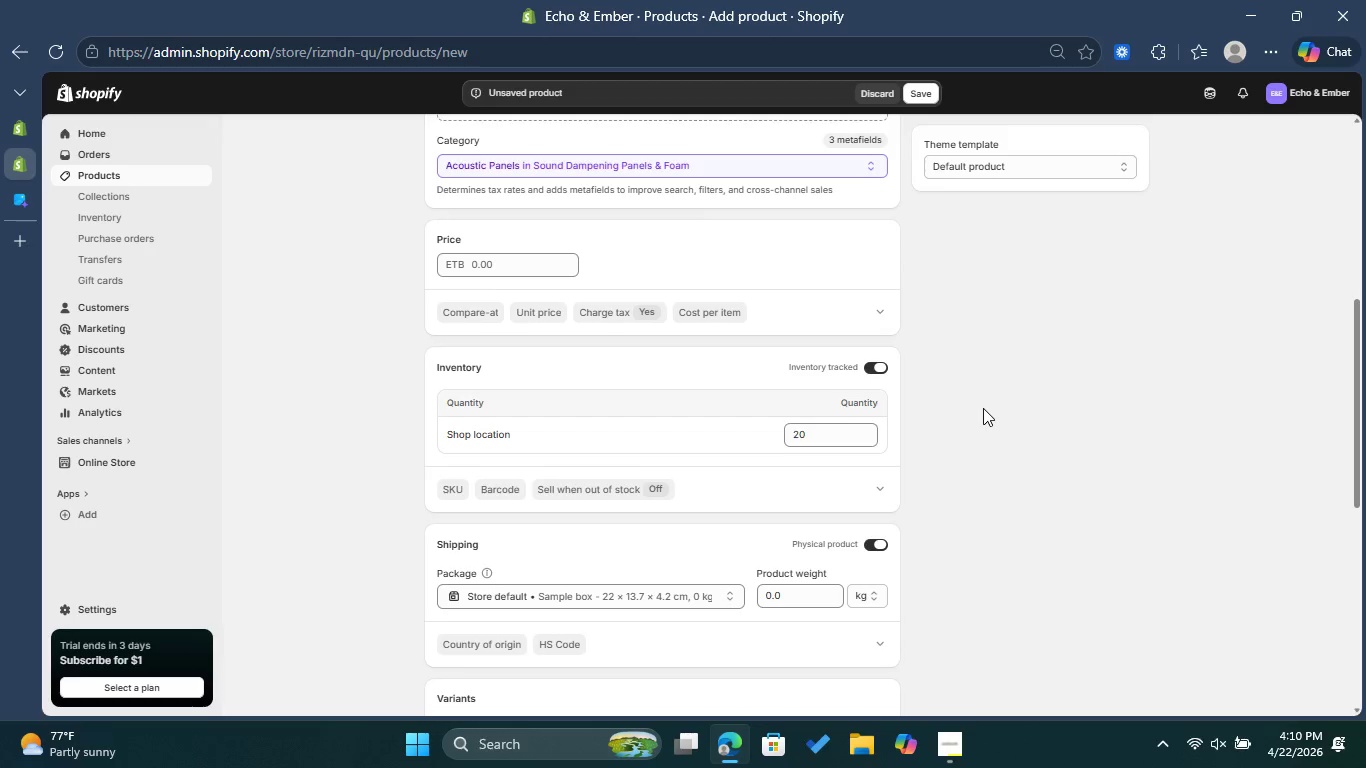 
scroll: coordinate [983, 408], scroll_direction: down, amount: 4.0
 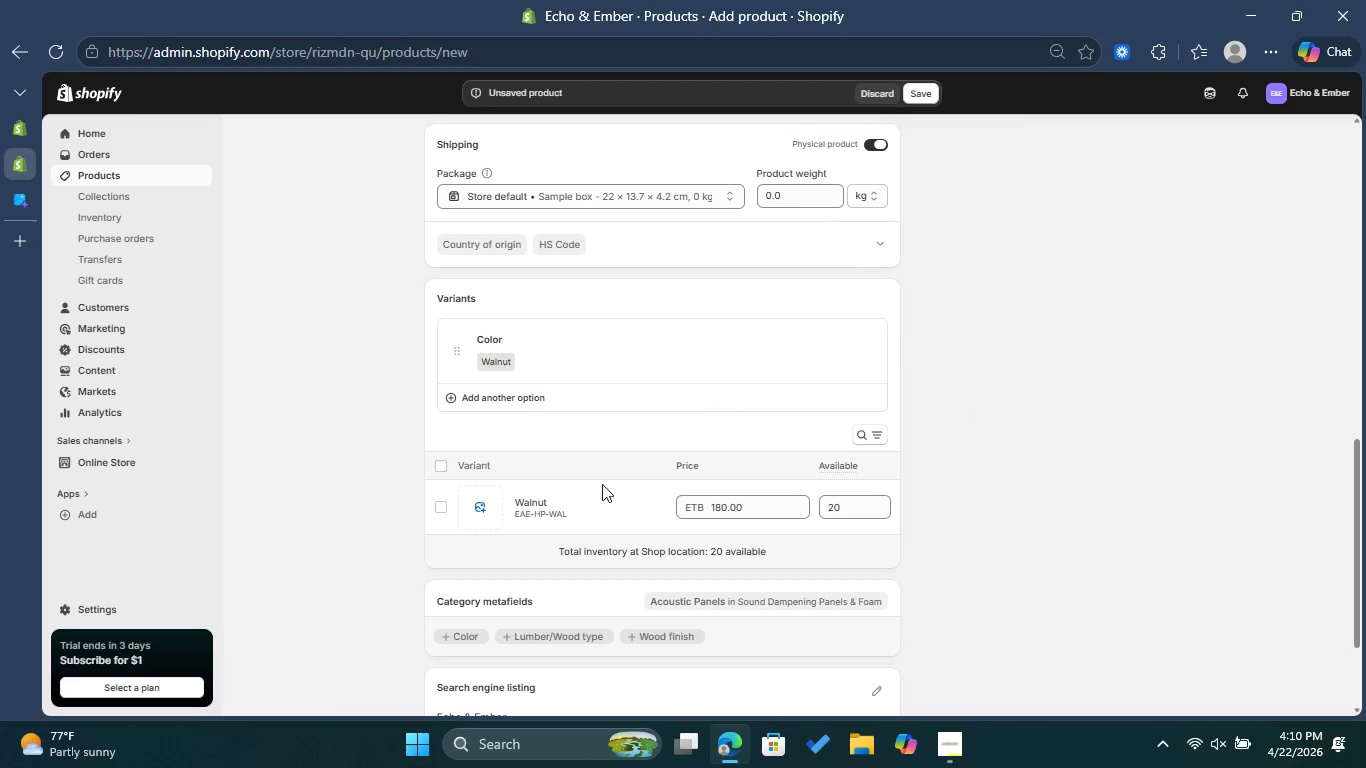 
left_click([601, 503])
 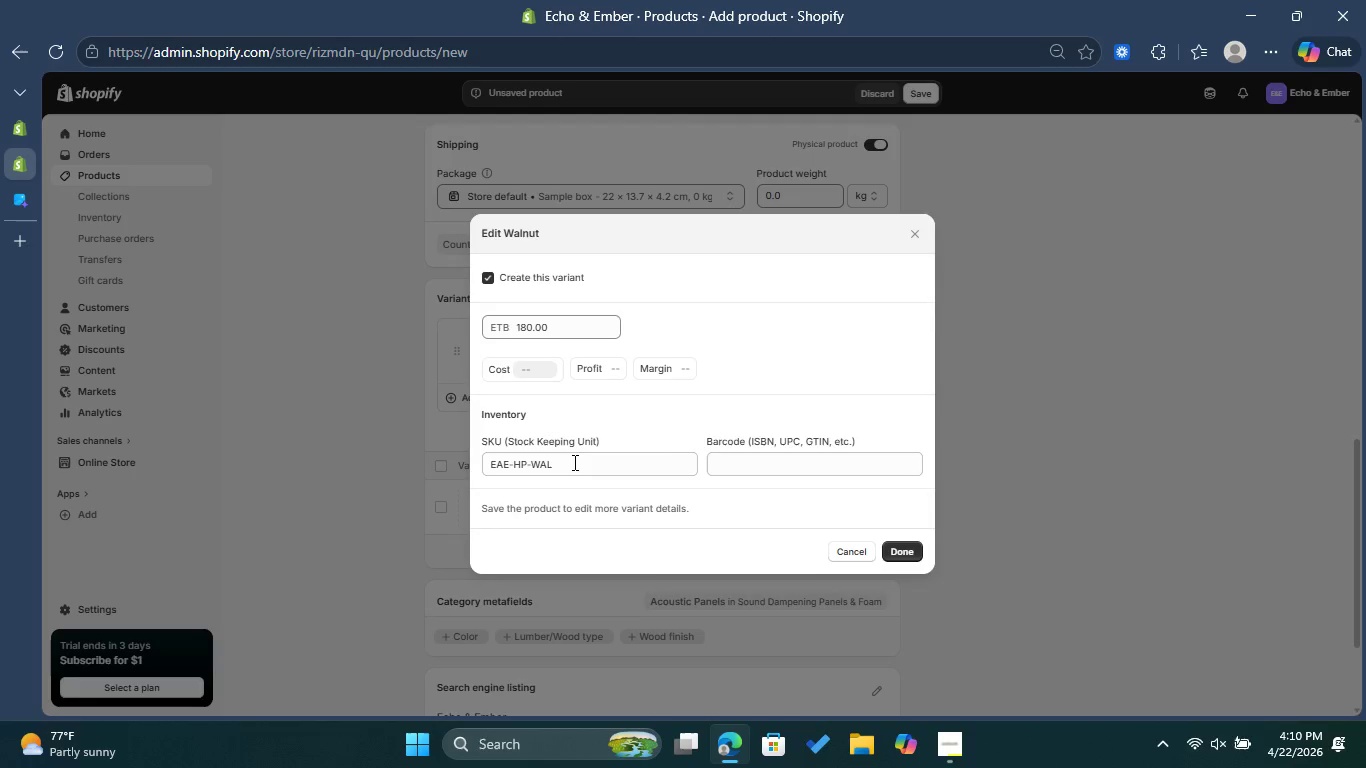 
left_click_drag(start_coordinate=[574, 463], to_coordinate=[466, 463])
 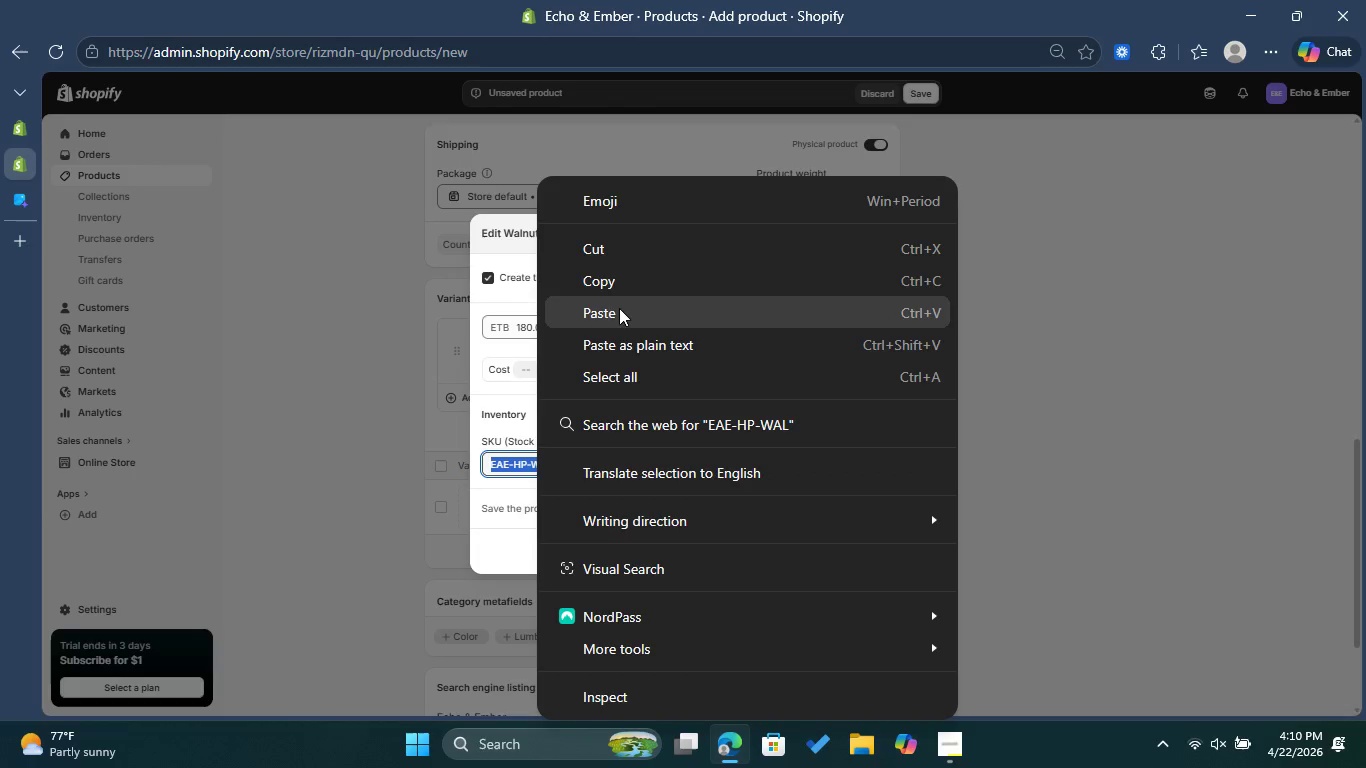 
left_click([618, 287])
 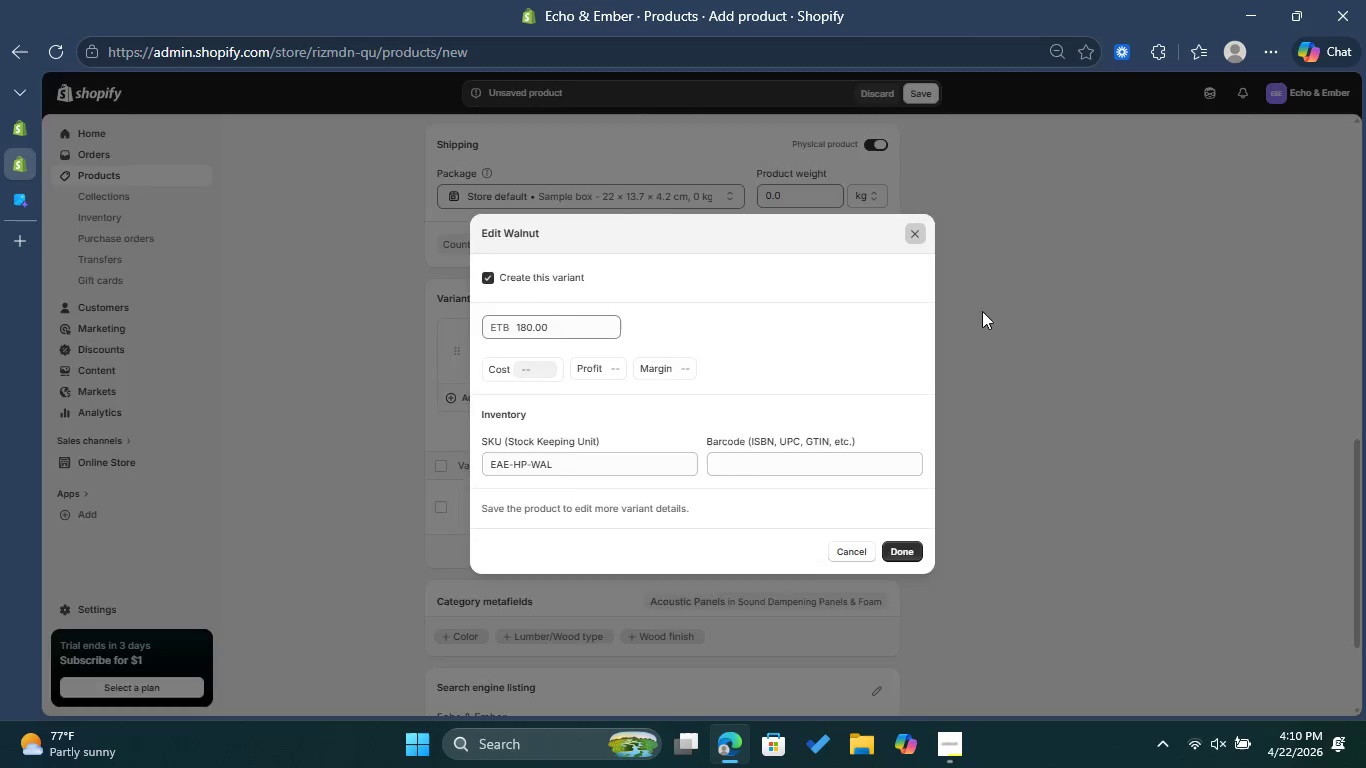 
scroll: coordinate [958, 314], scroll_direction: up, amount: 4.0
 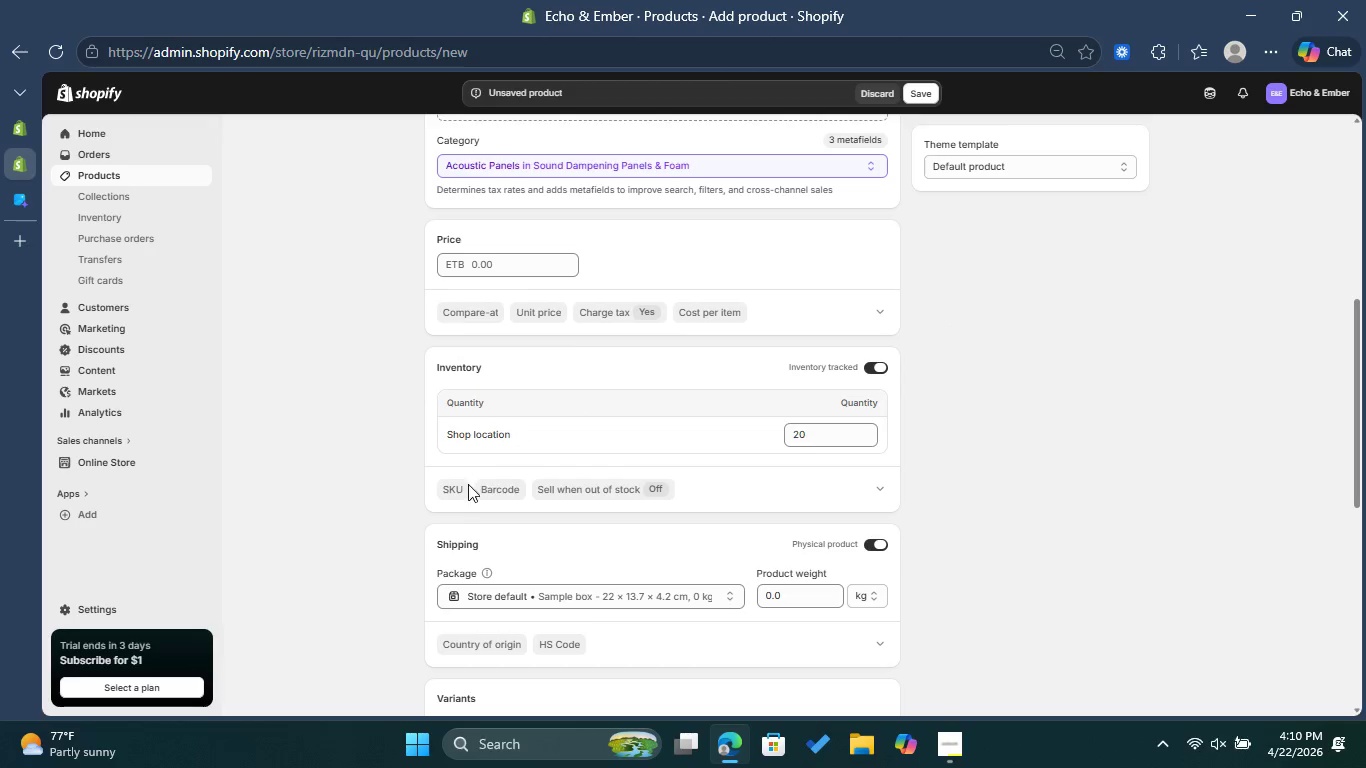 
left_click([458, 499])
 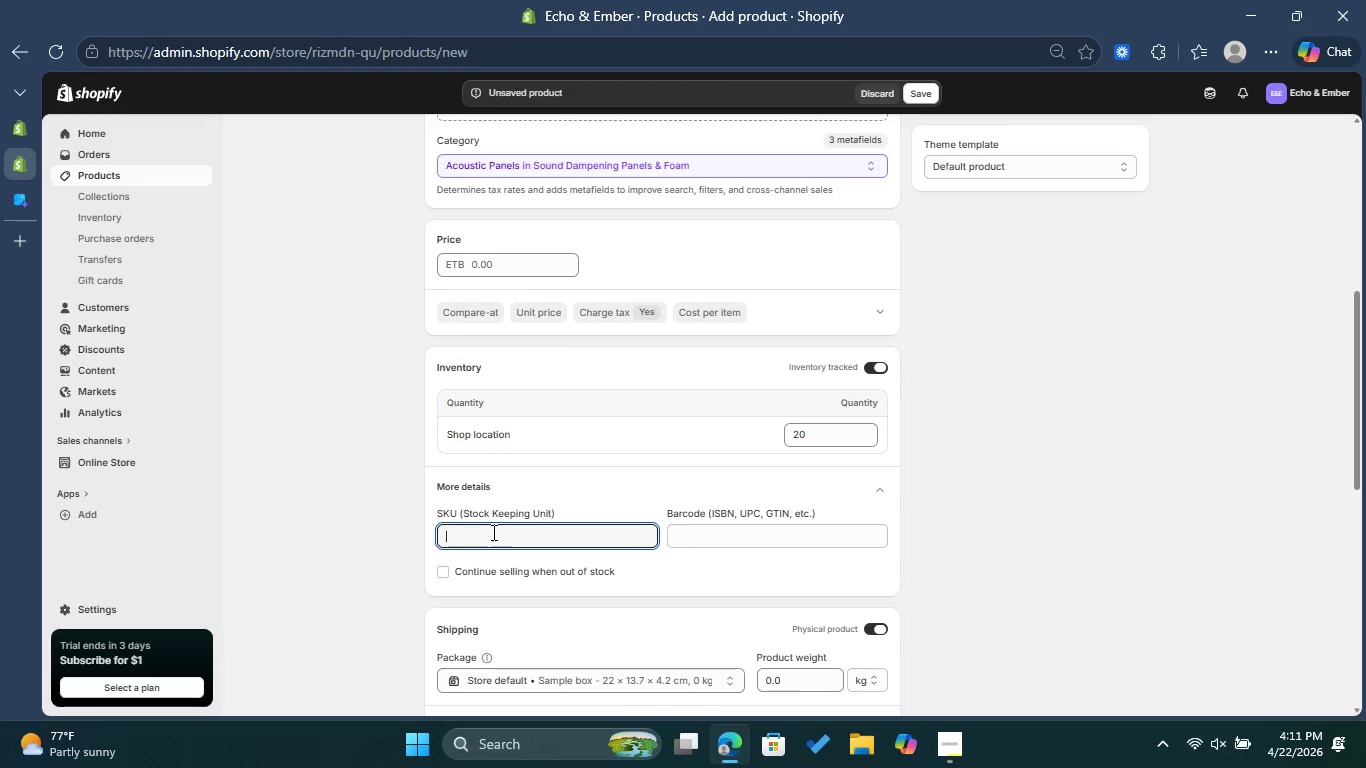 
key(Control+V)
 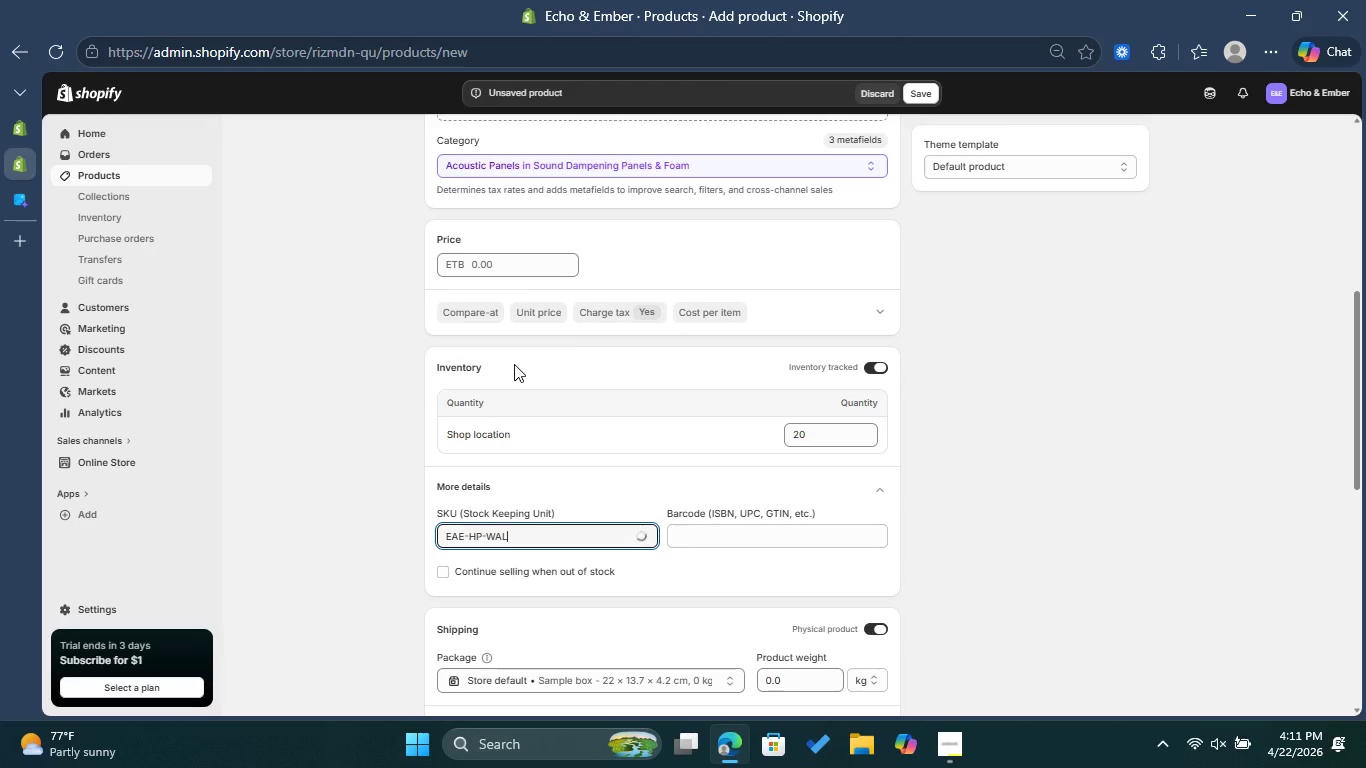 
scroll: coordinate [520, 366], scroll_direction: down, amount: 4.0
 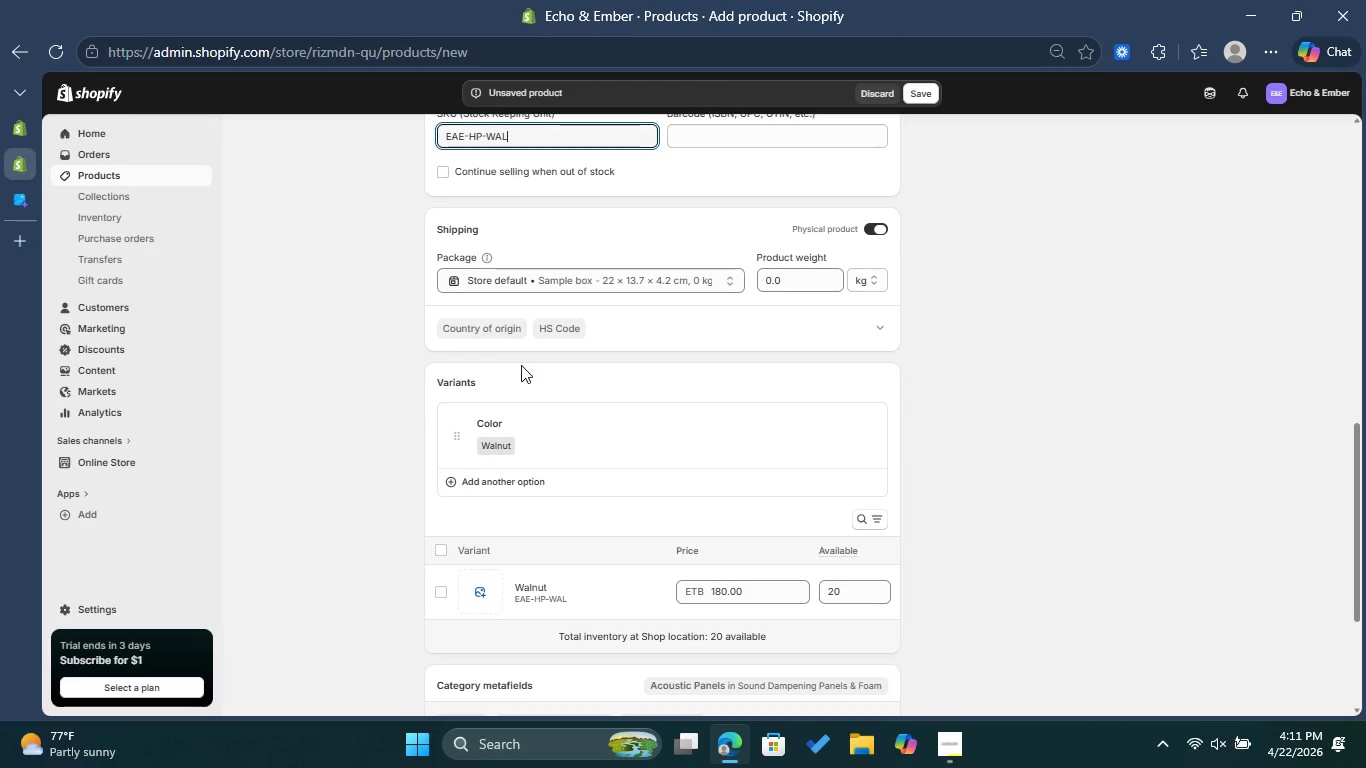 
scroll: coordinate [516, 344], scroll_direction: up, amount: 4.0
 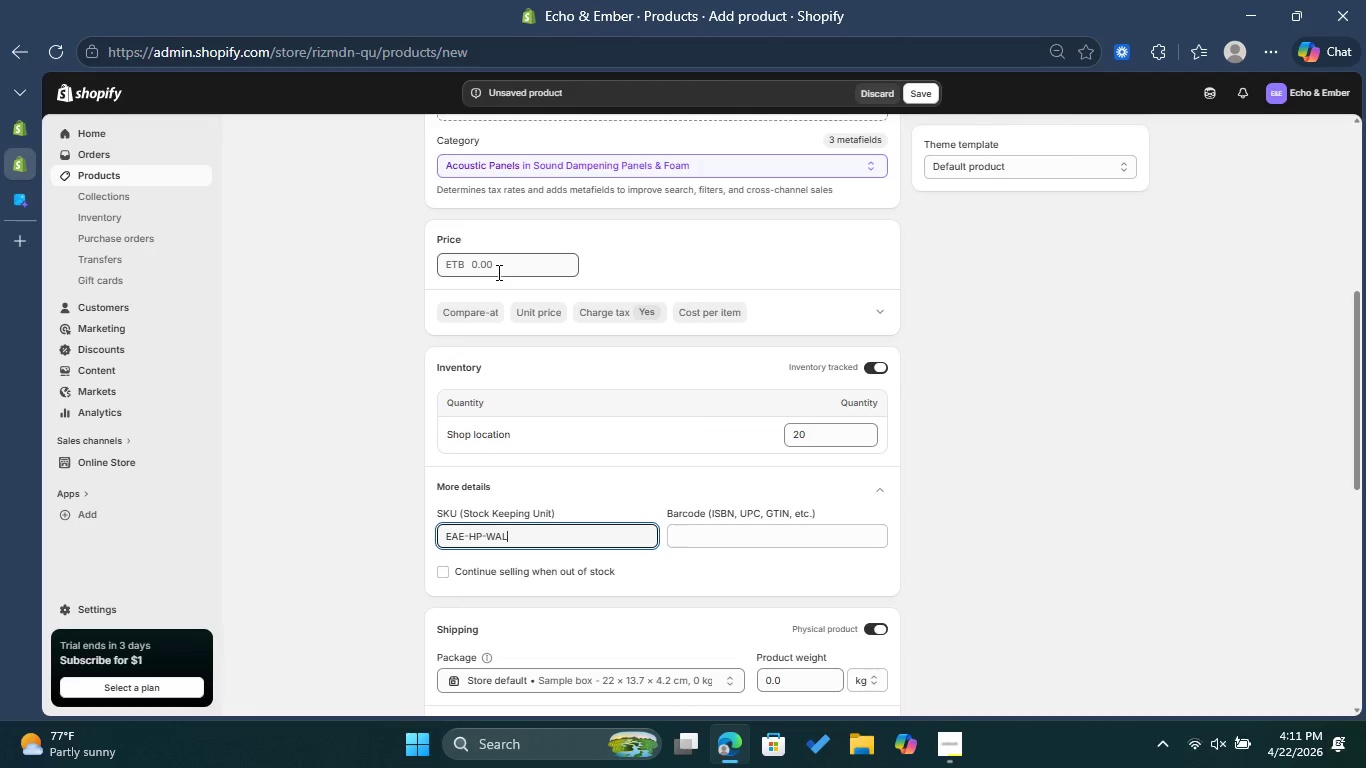 
left_click([497, 272])
 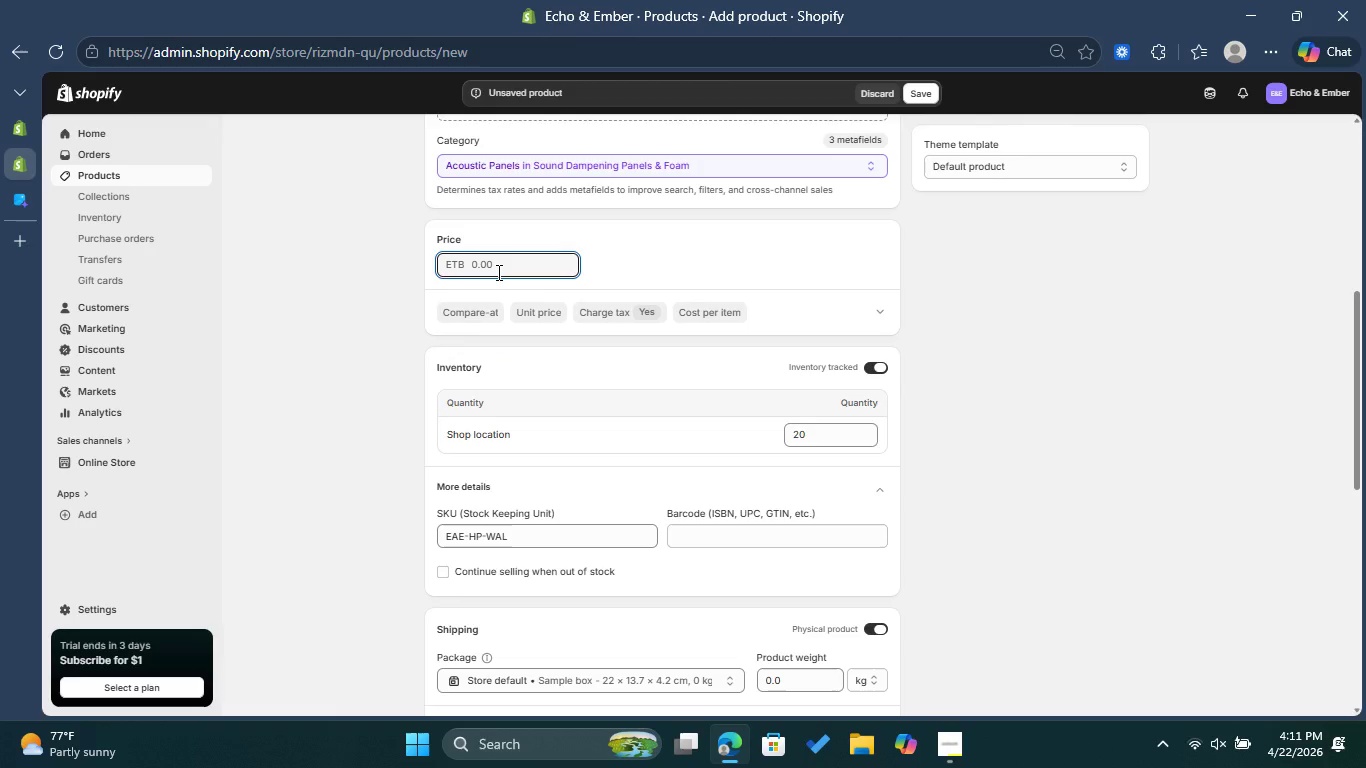 
type(180)
 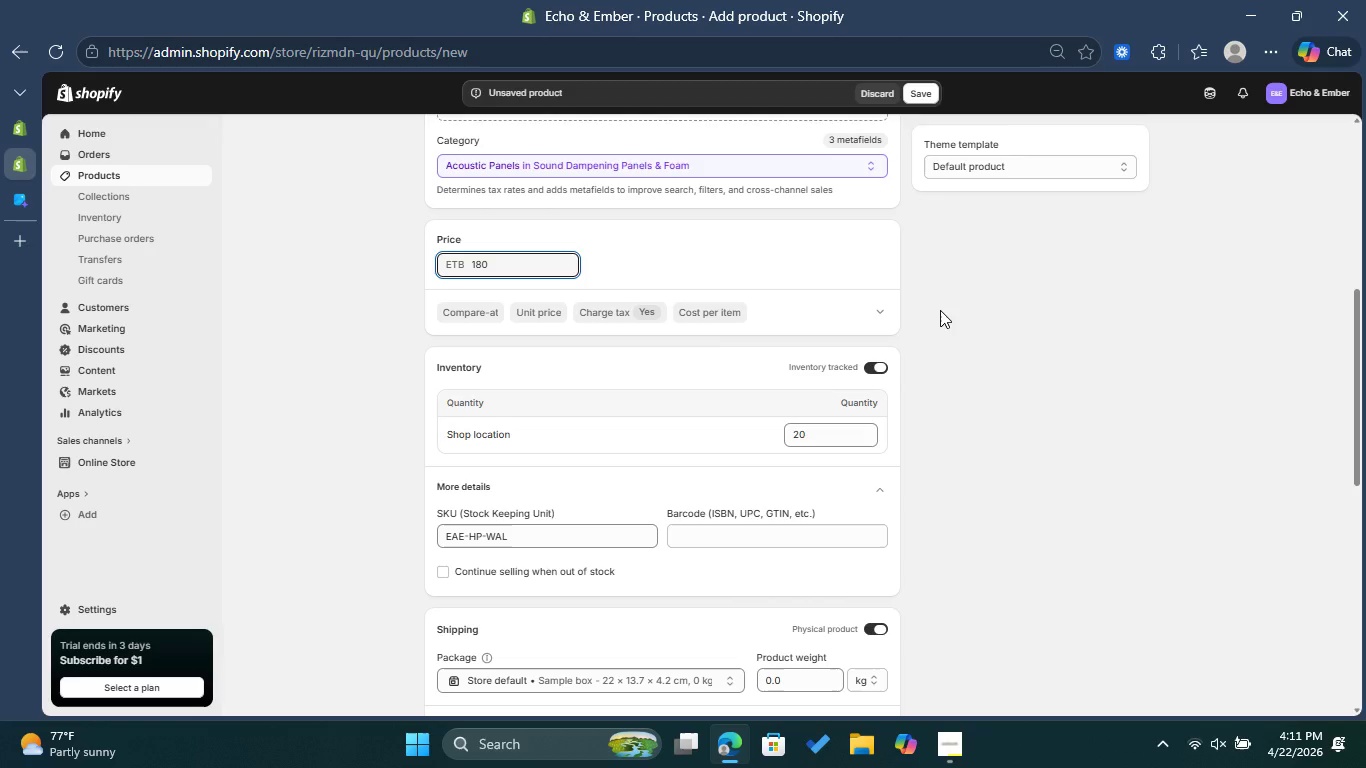 
left_click([940, 310])
 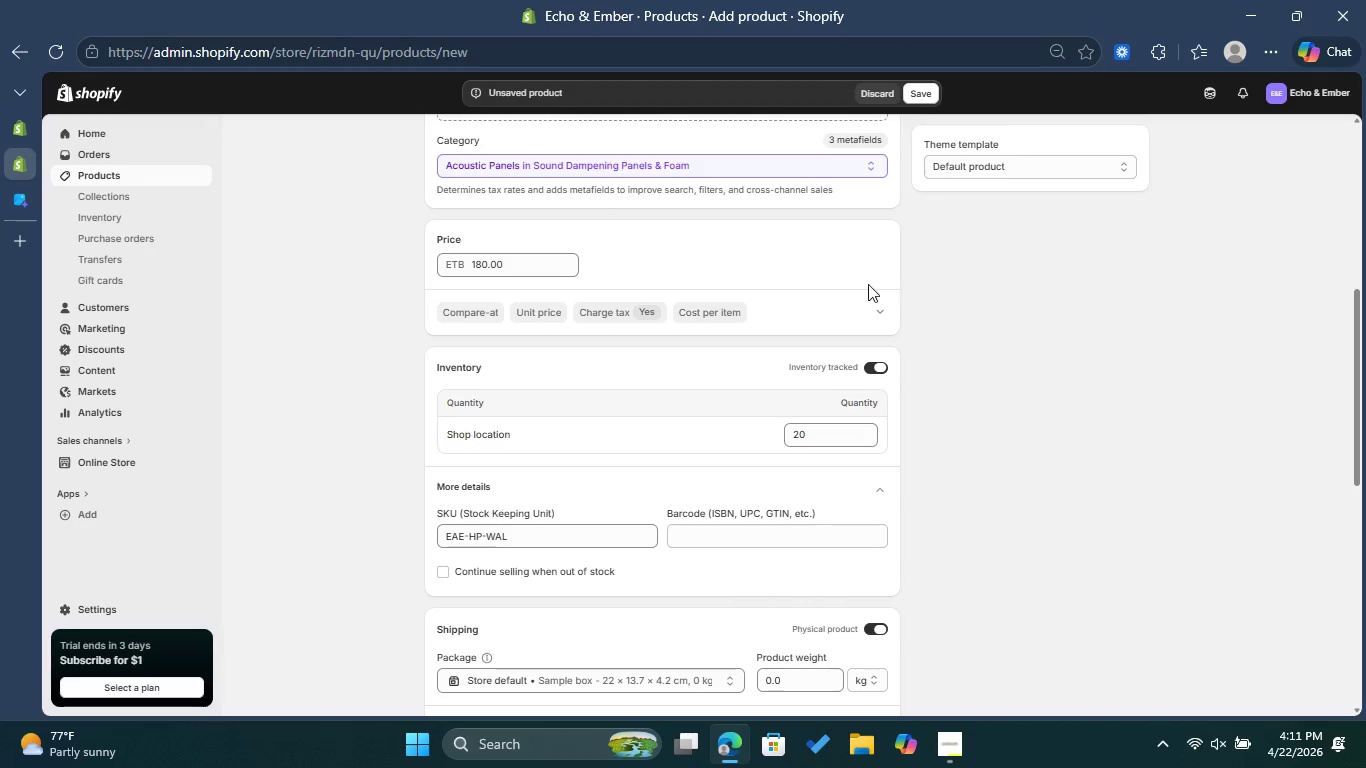 
wait(11.17)
 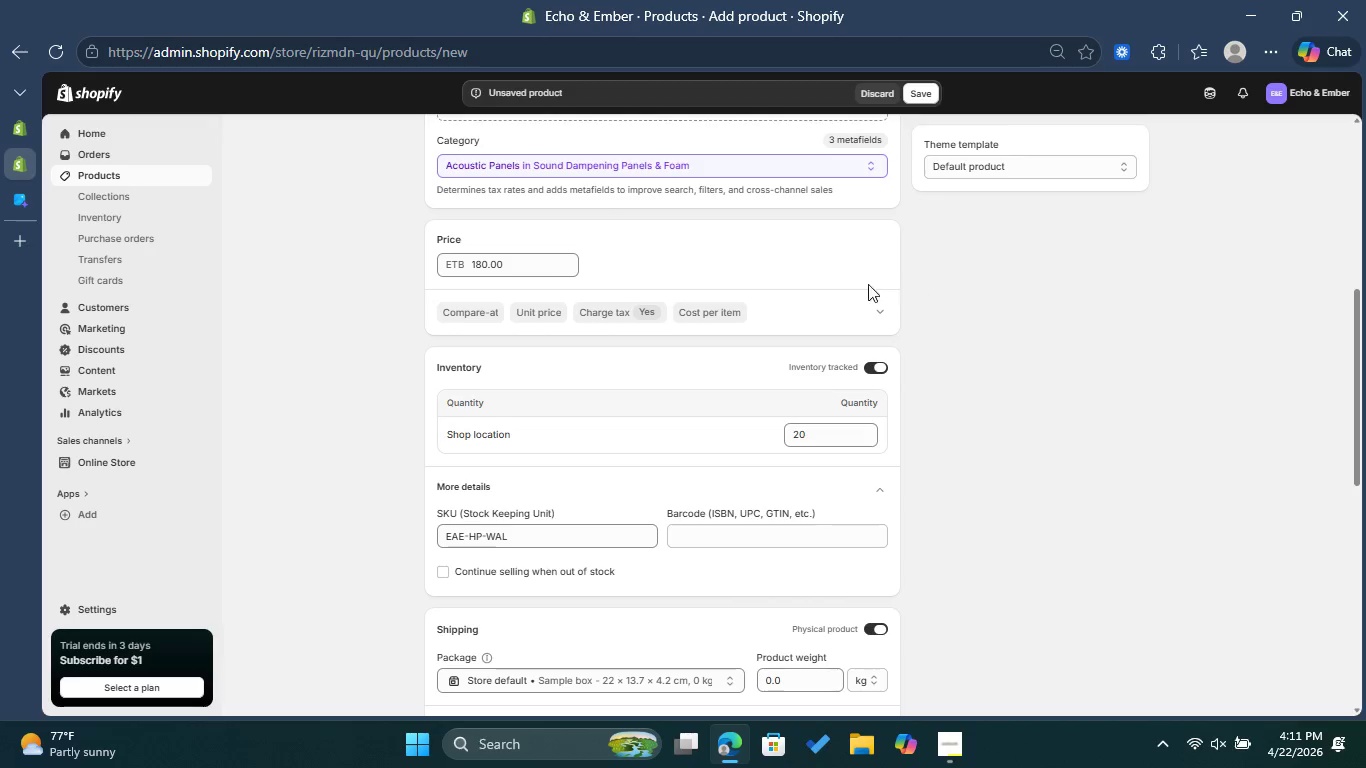 
scroll: coordinate [1011, 439], scroll_direction: down, amount: 5.0
 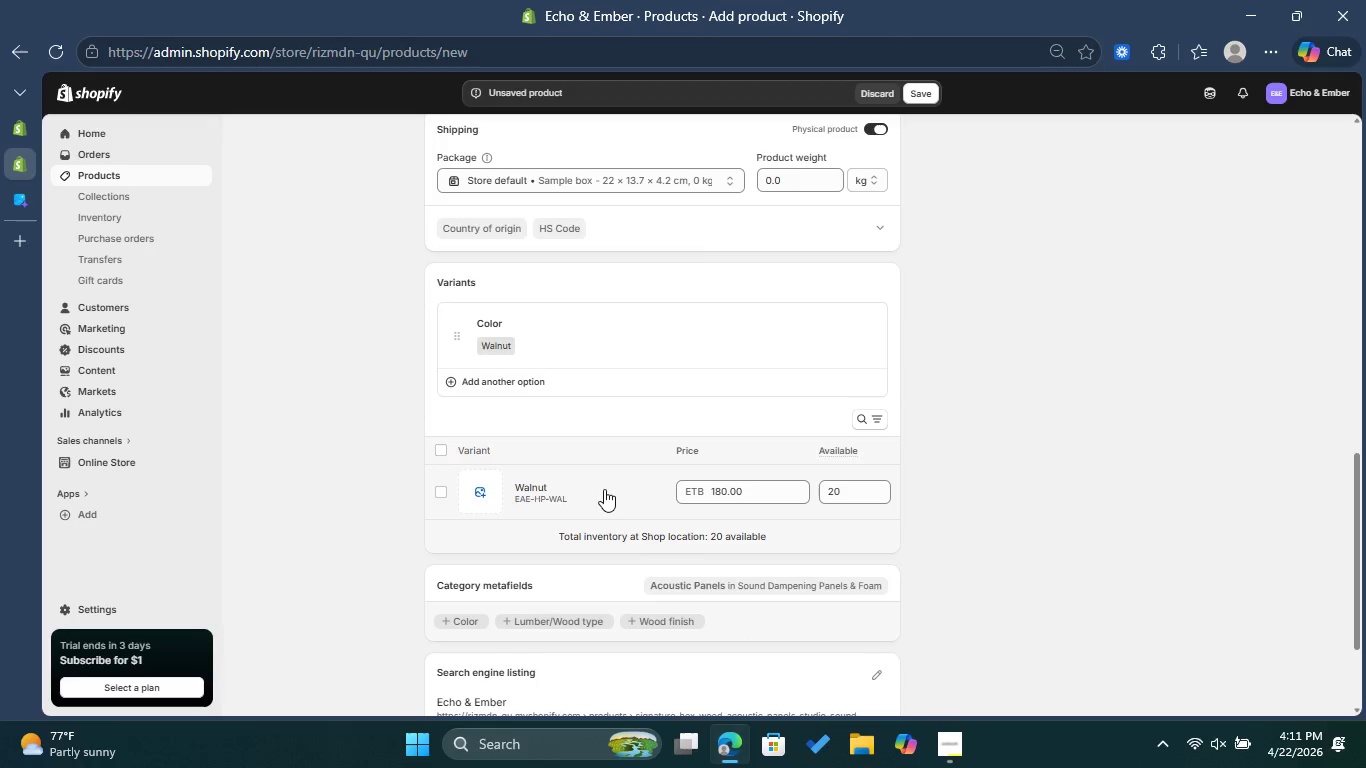 
left_click([604, 489])
 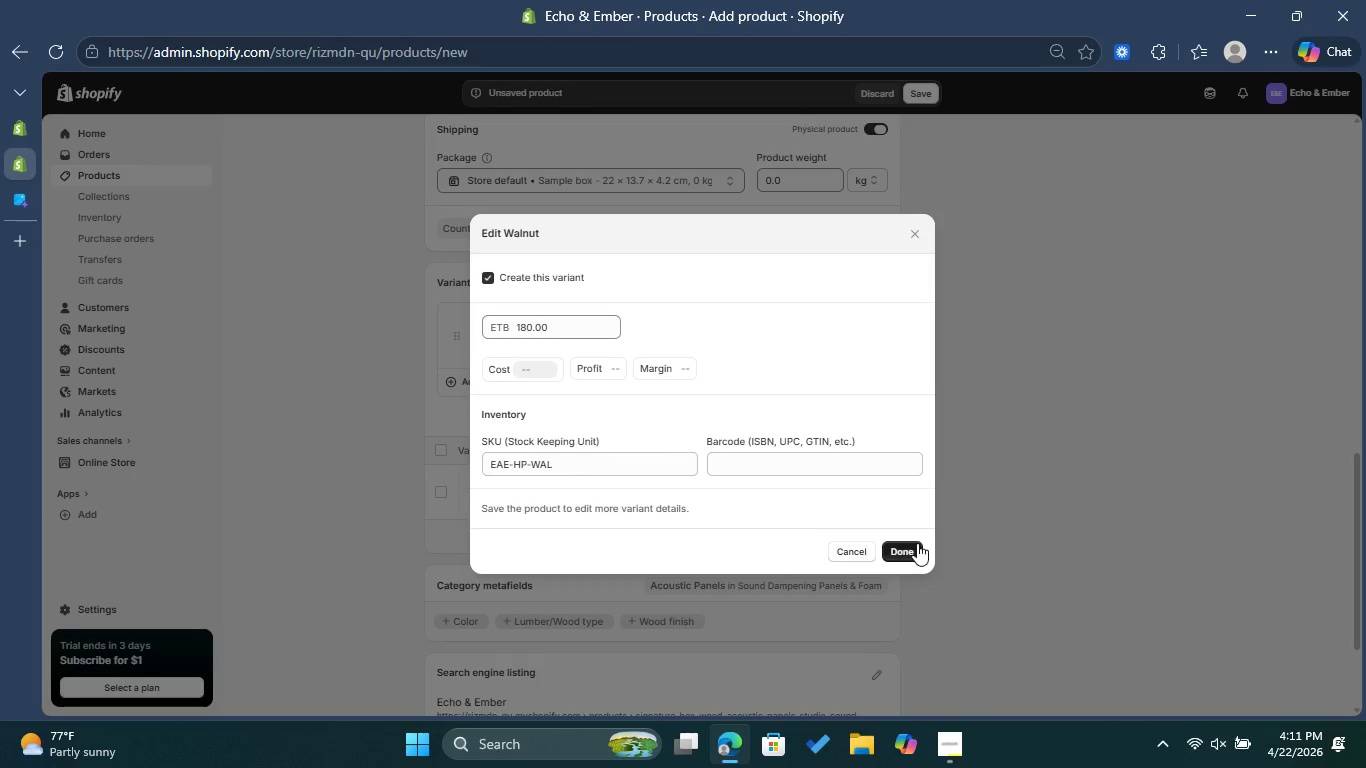 
left_click([912, 549])
 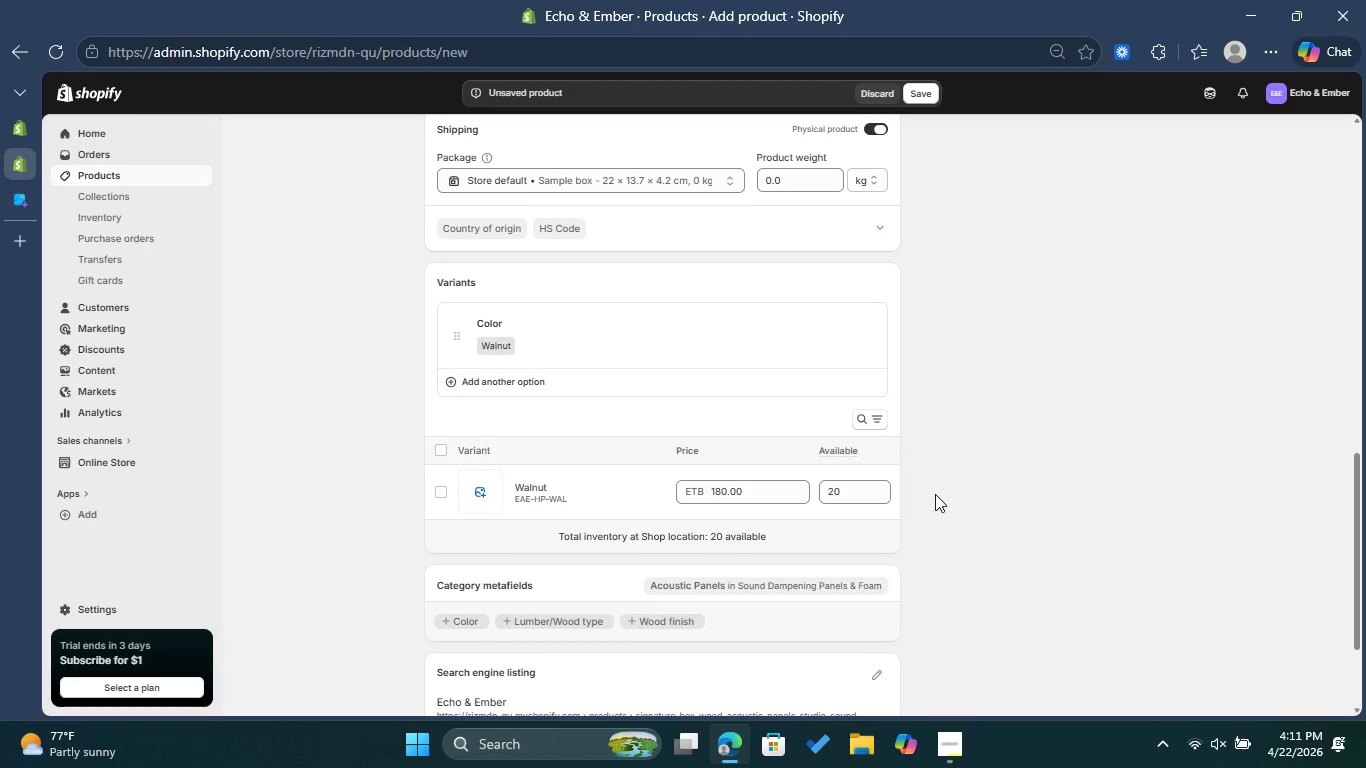 
scroll: coordinate [935, 493], scroll_direction: up, amount: 2.0
 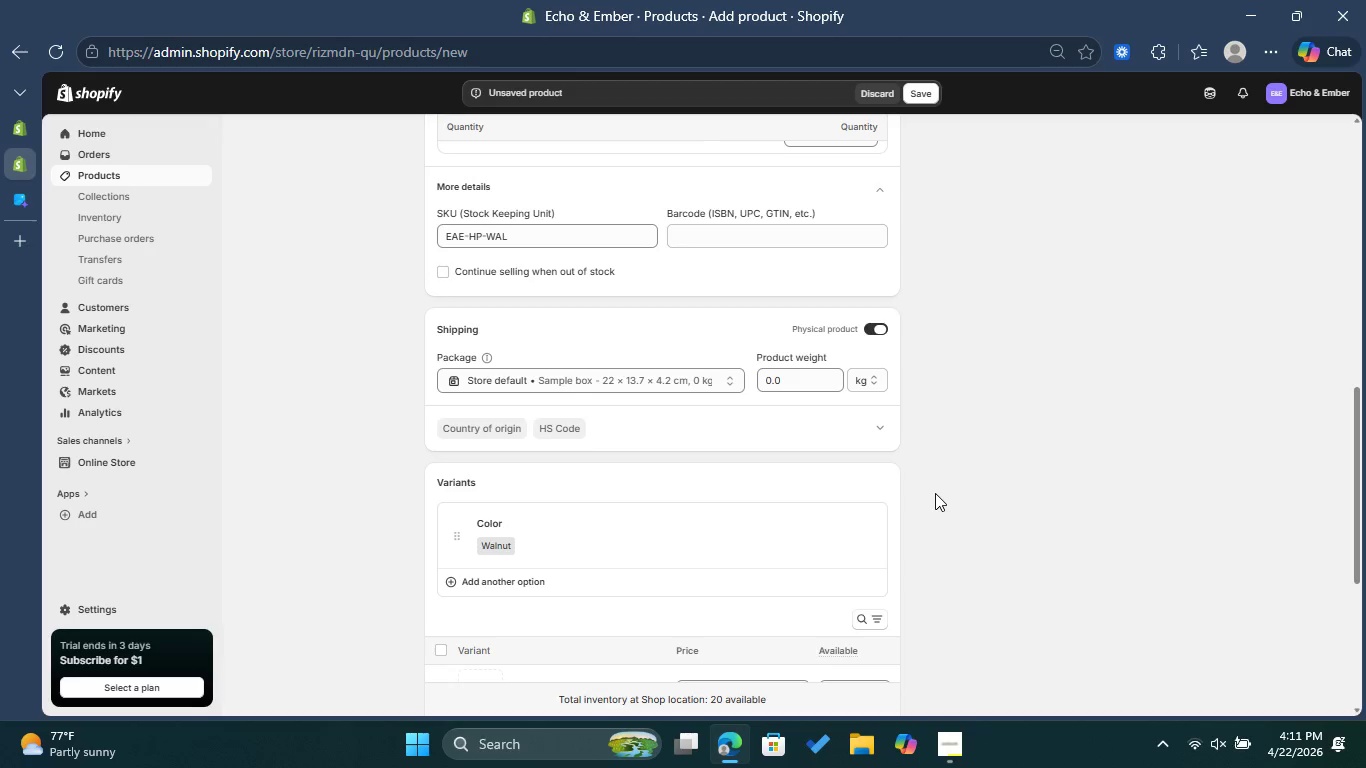 
wait(8.58)
 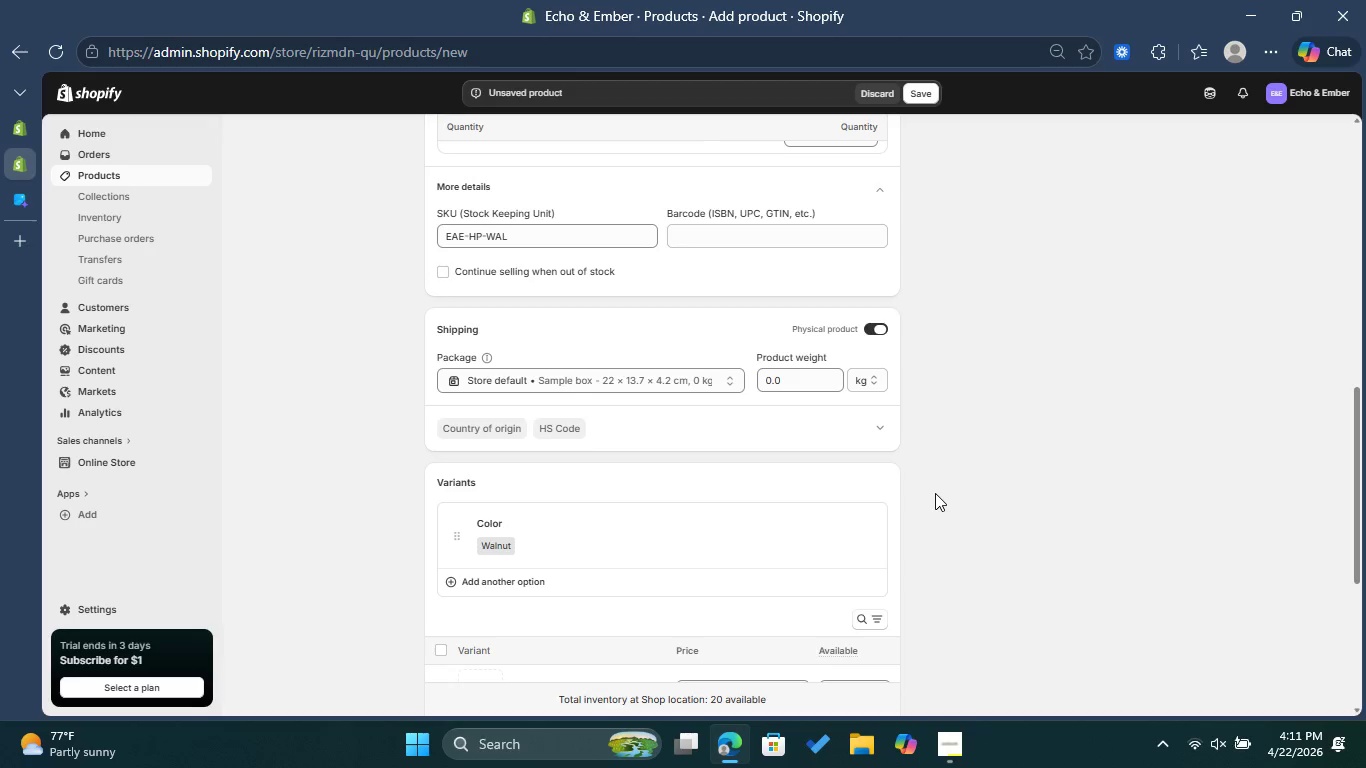 
left_click([772, 381])
 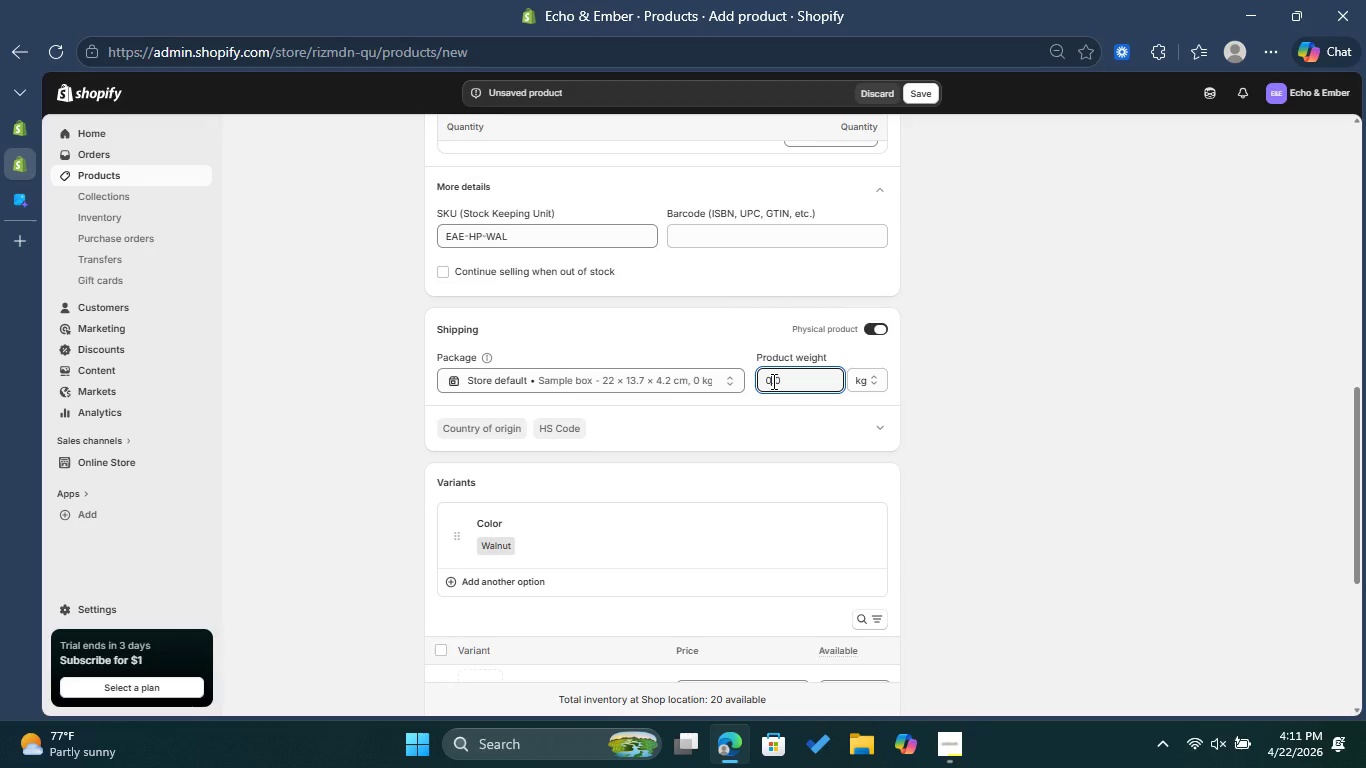 
key(Backspace)
 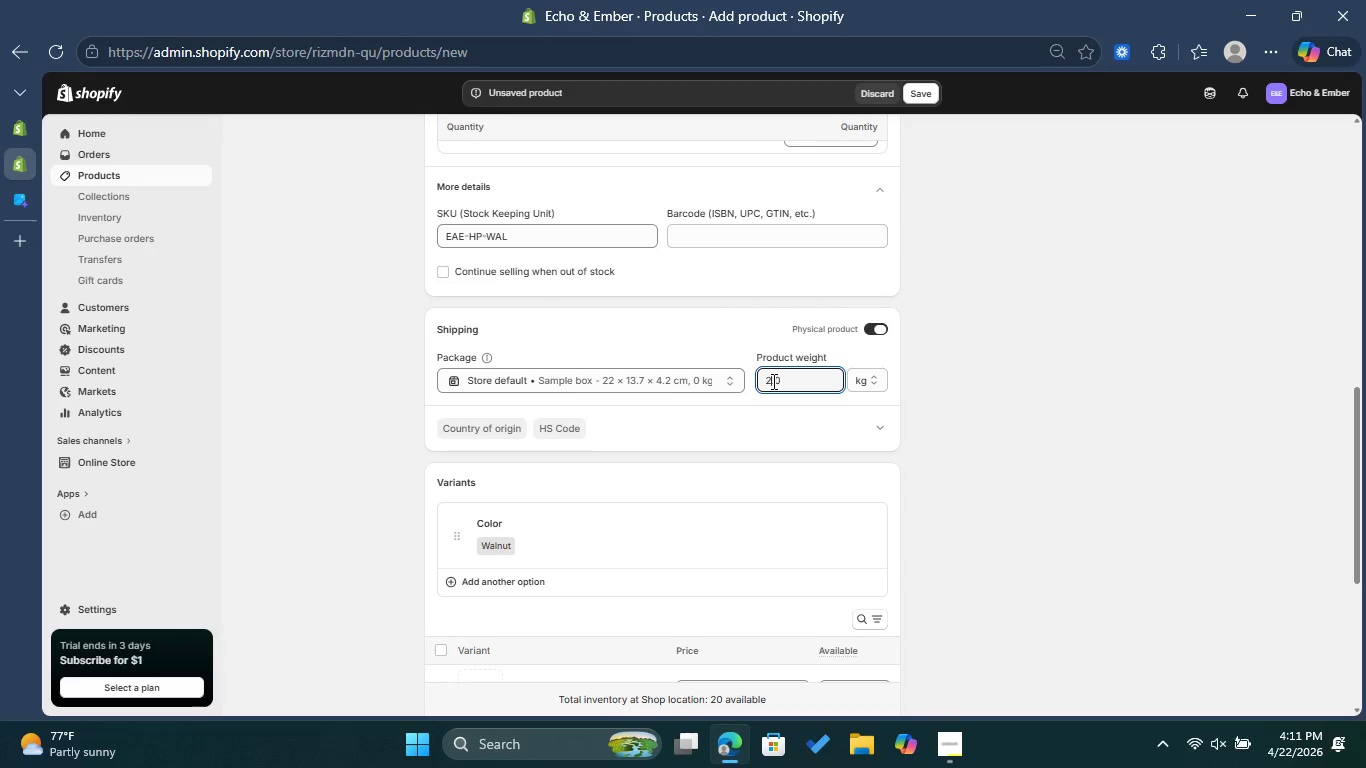 
key(2)
 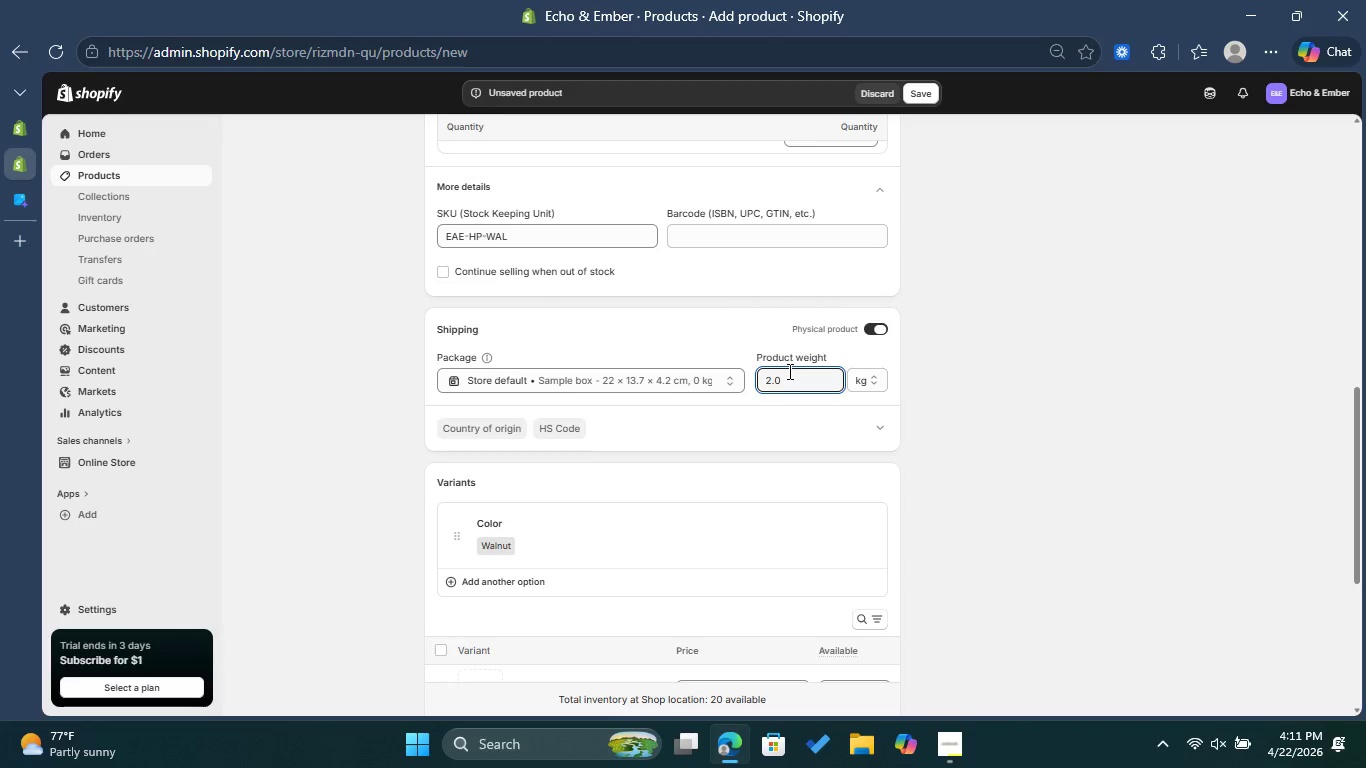 
left_click([788, 371])
 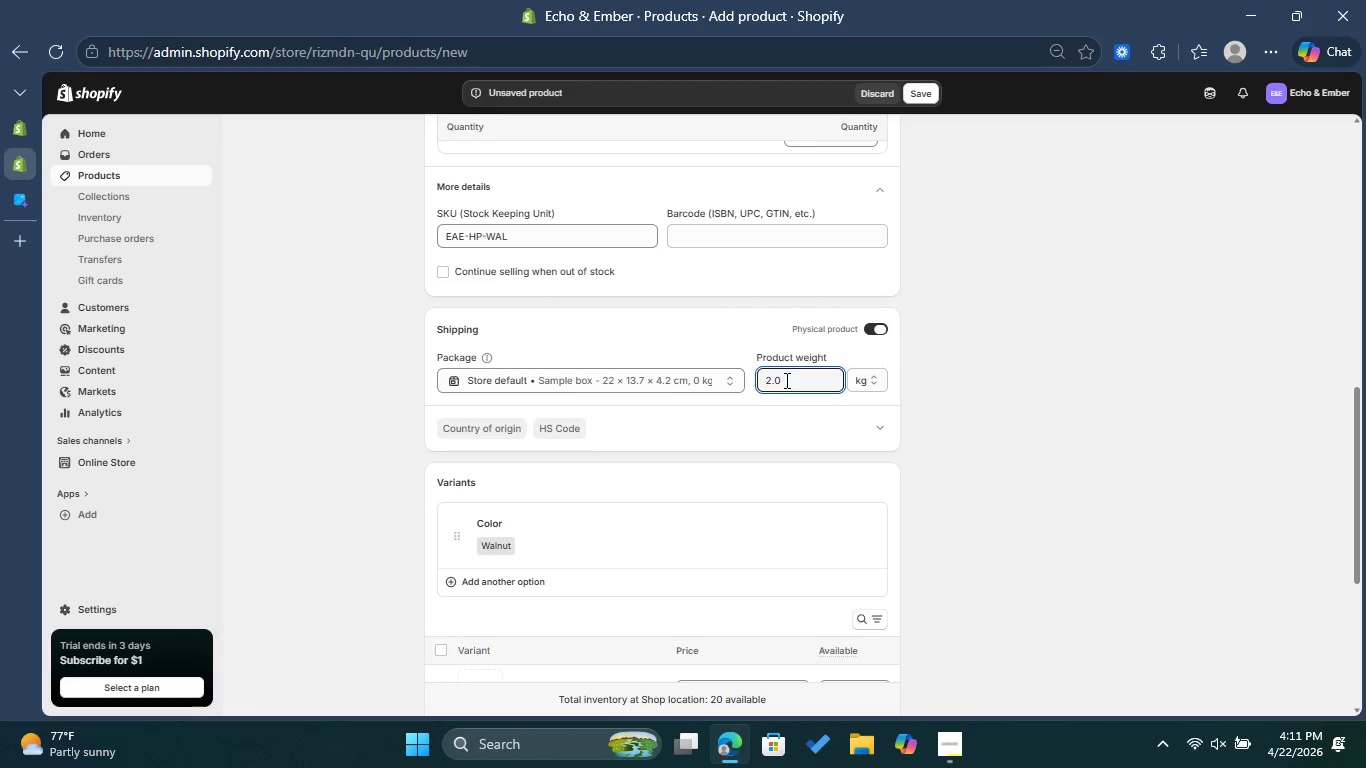 
key(Backspace)
 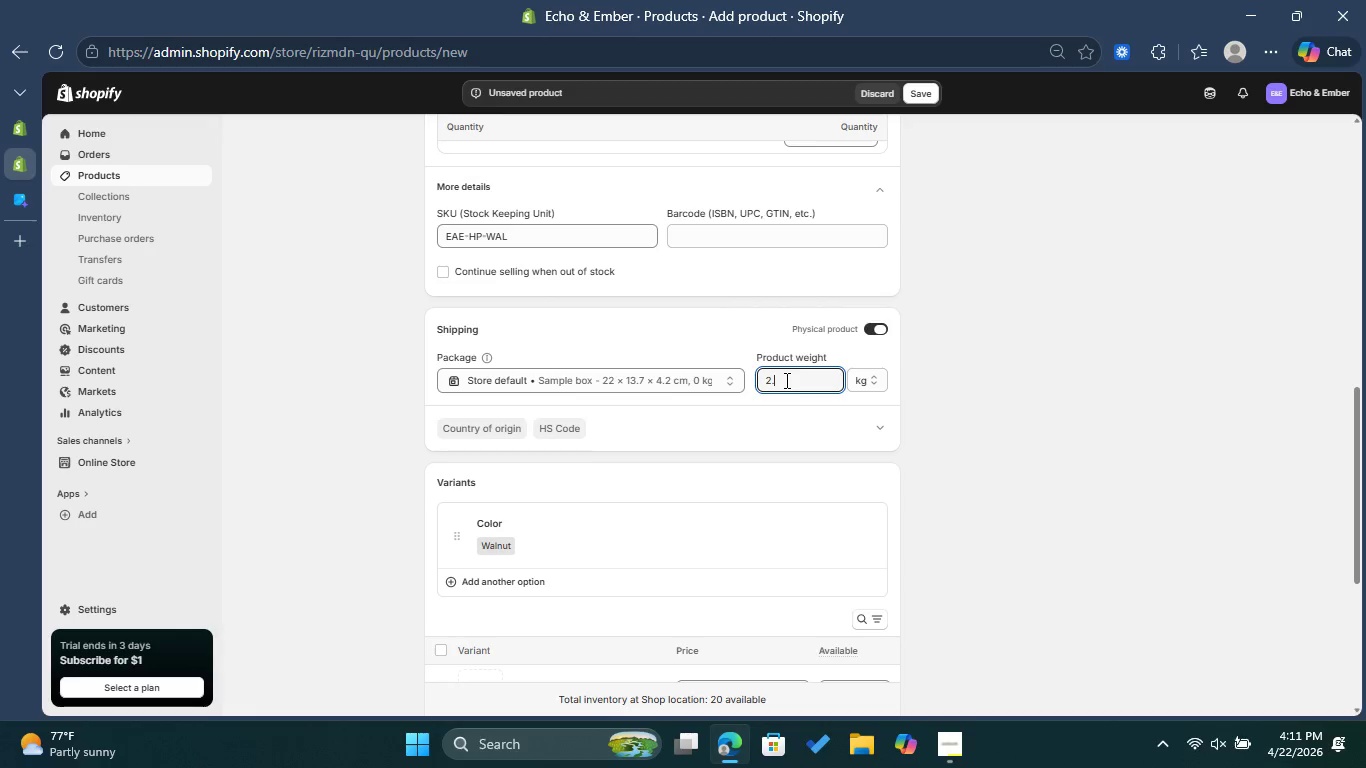 
key(5)
 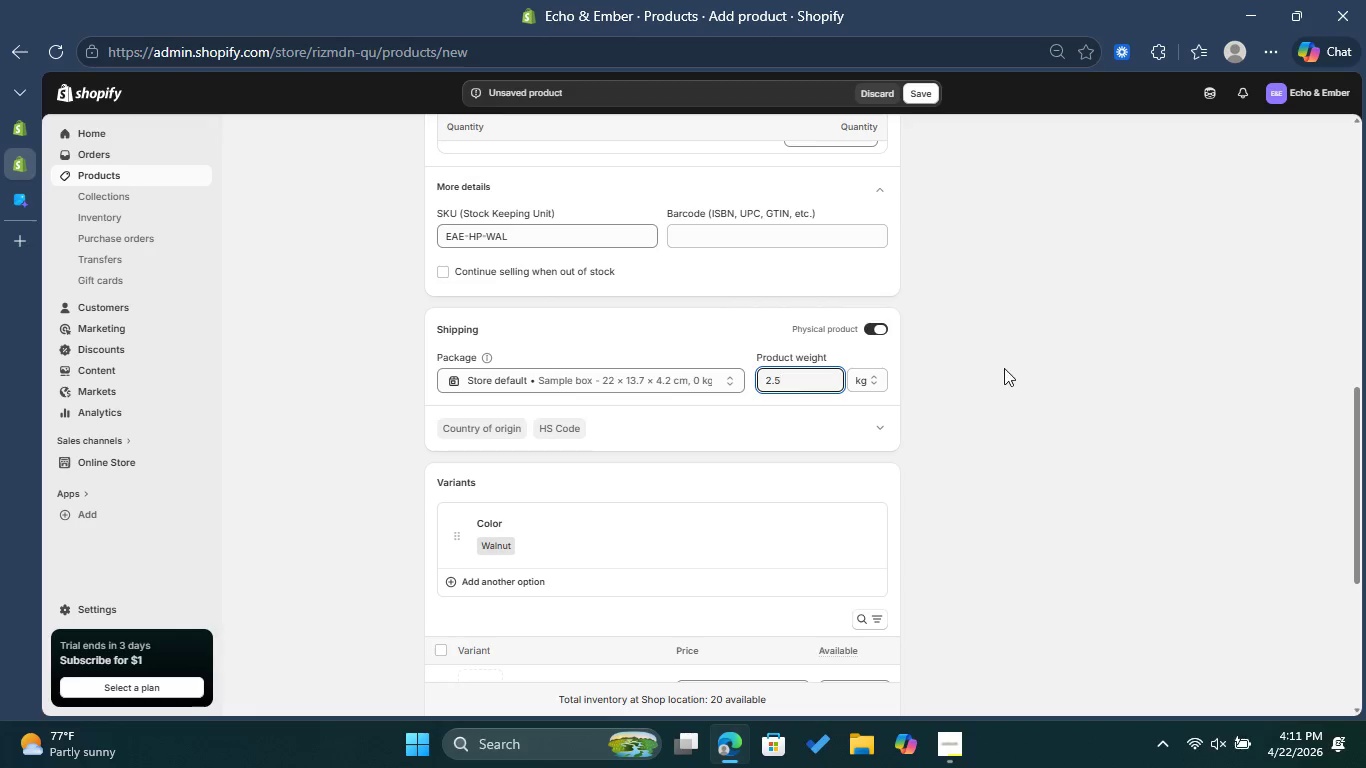 
left_click([1004, 368])
 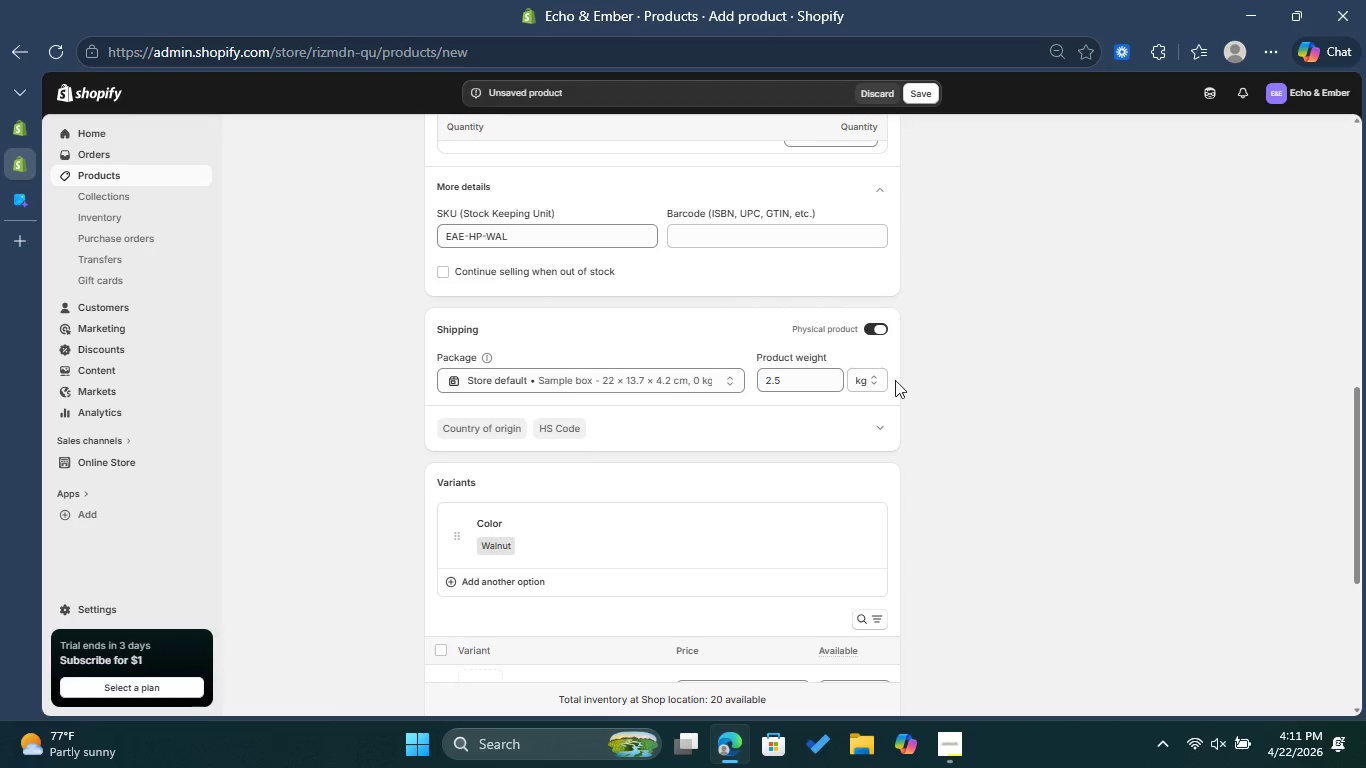 
left_click([849, 377])
 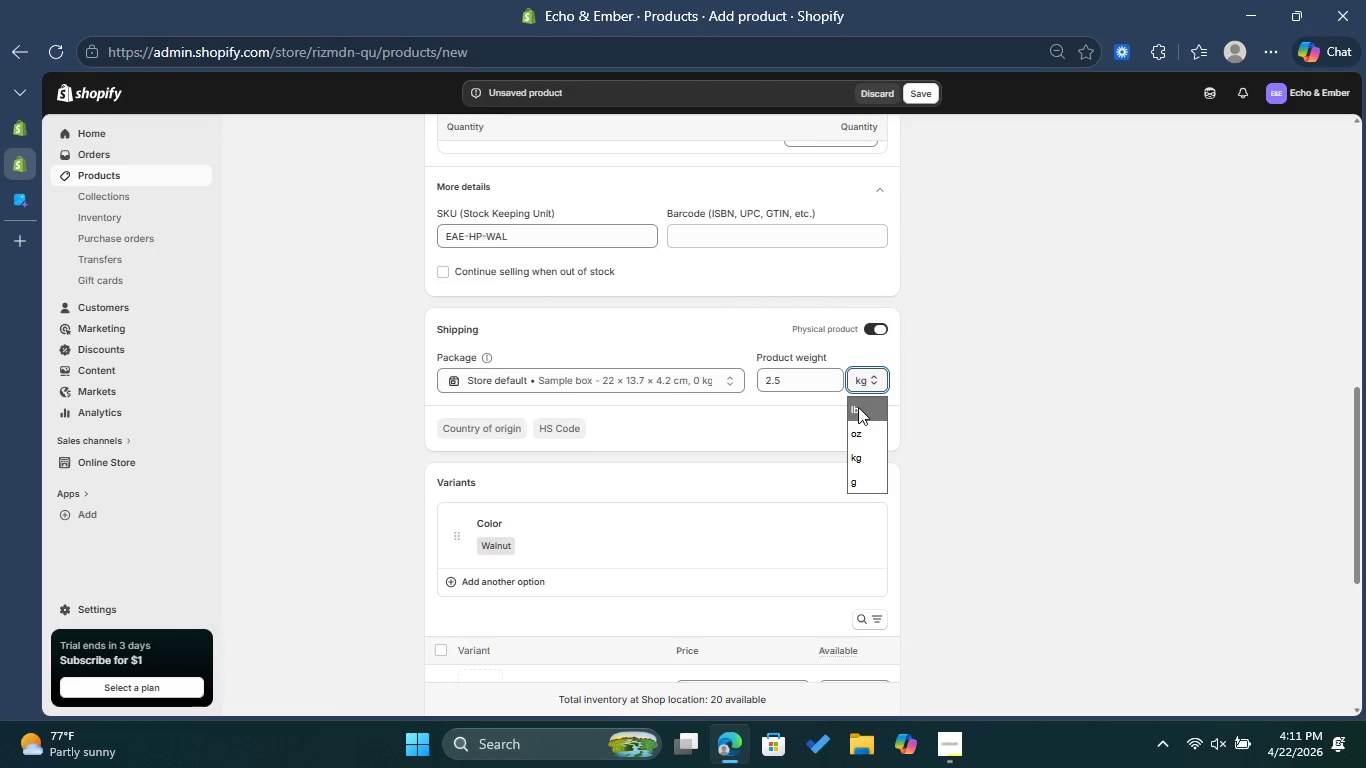 
left_click([858, 407])
 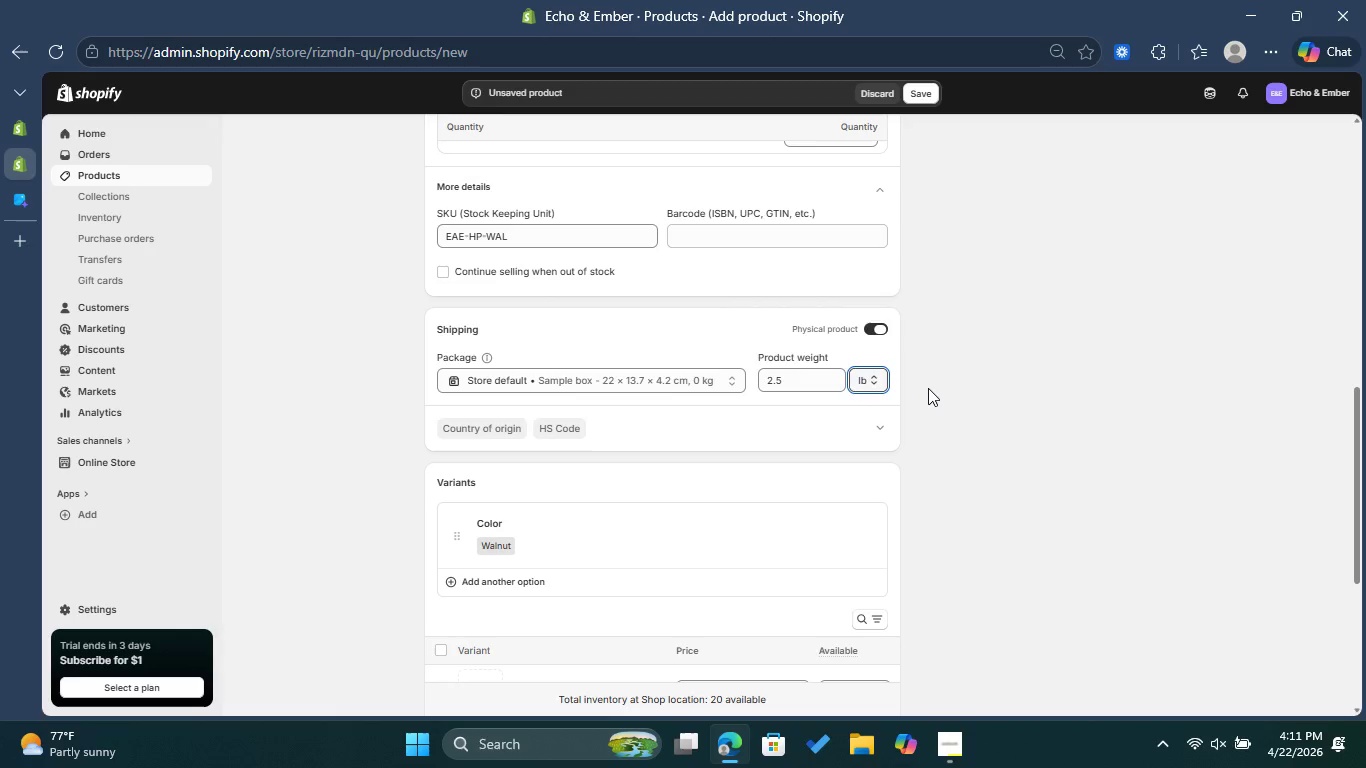 
left_click([928, 388])
 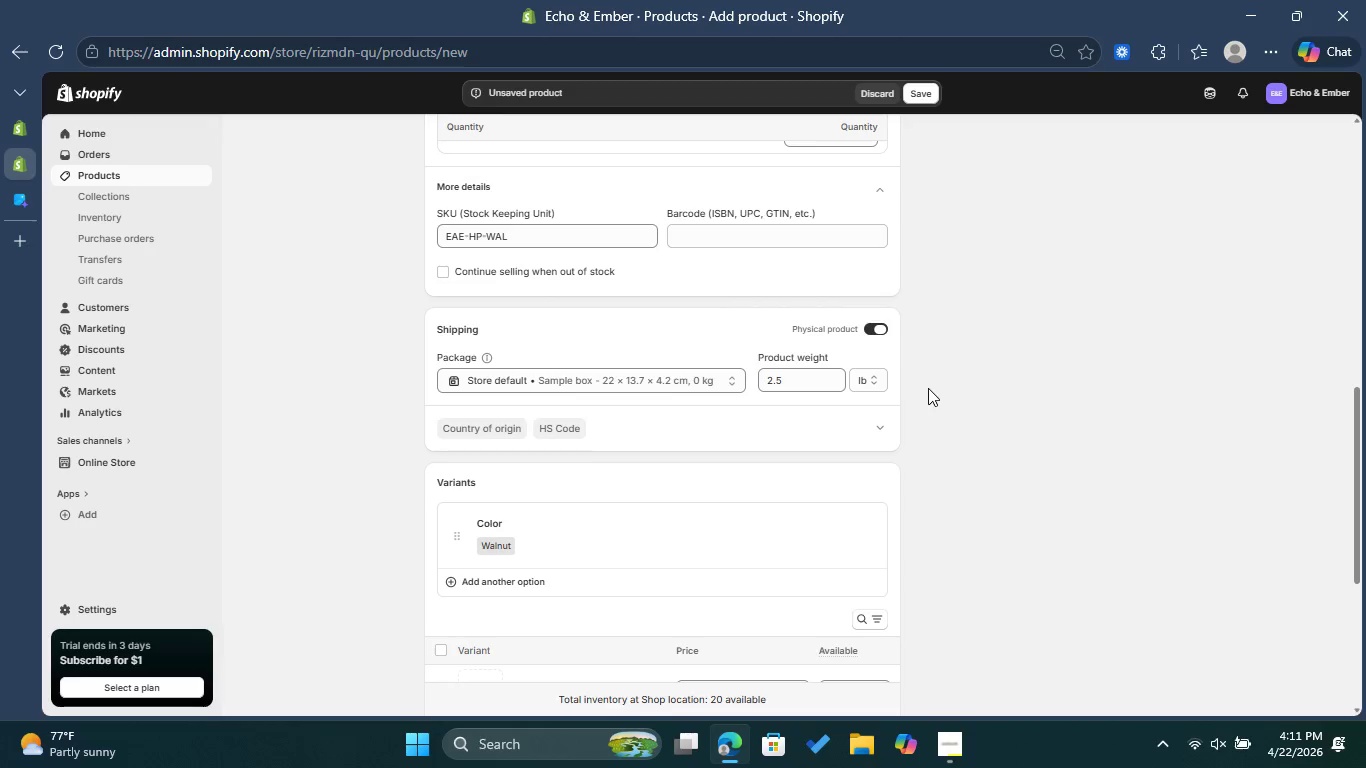 
wait(7.58)
 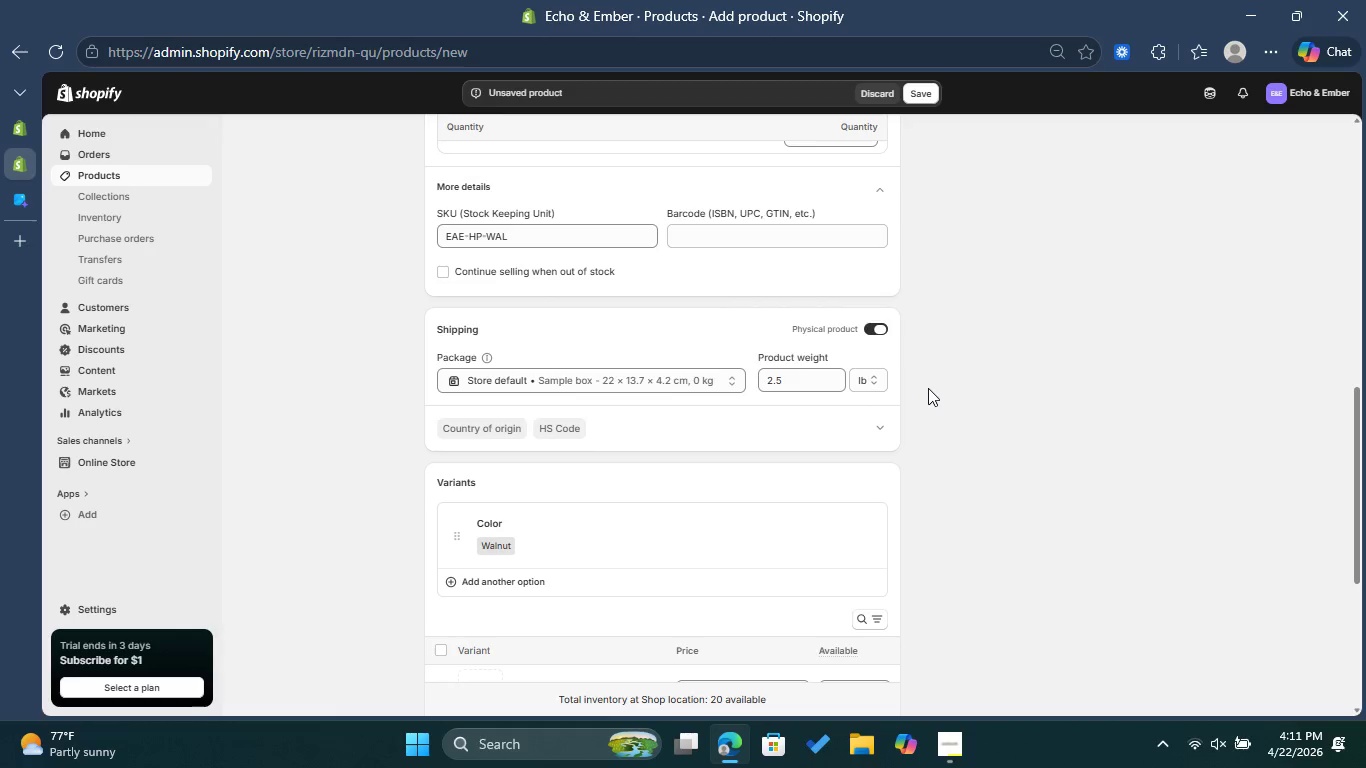 
left_click([871, 382])
 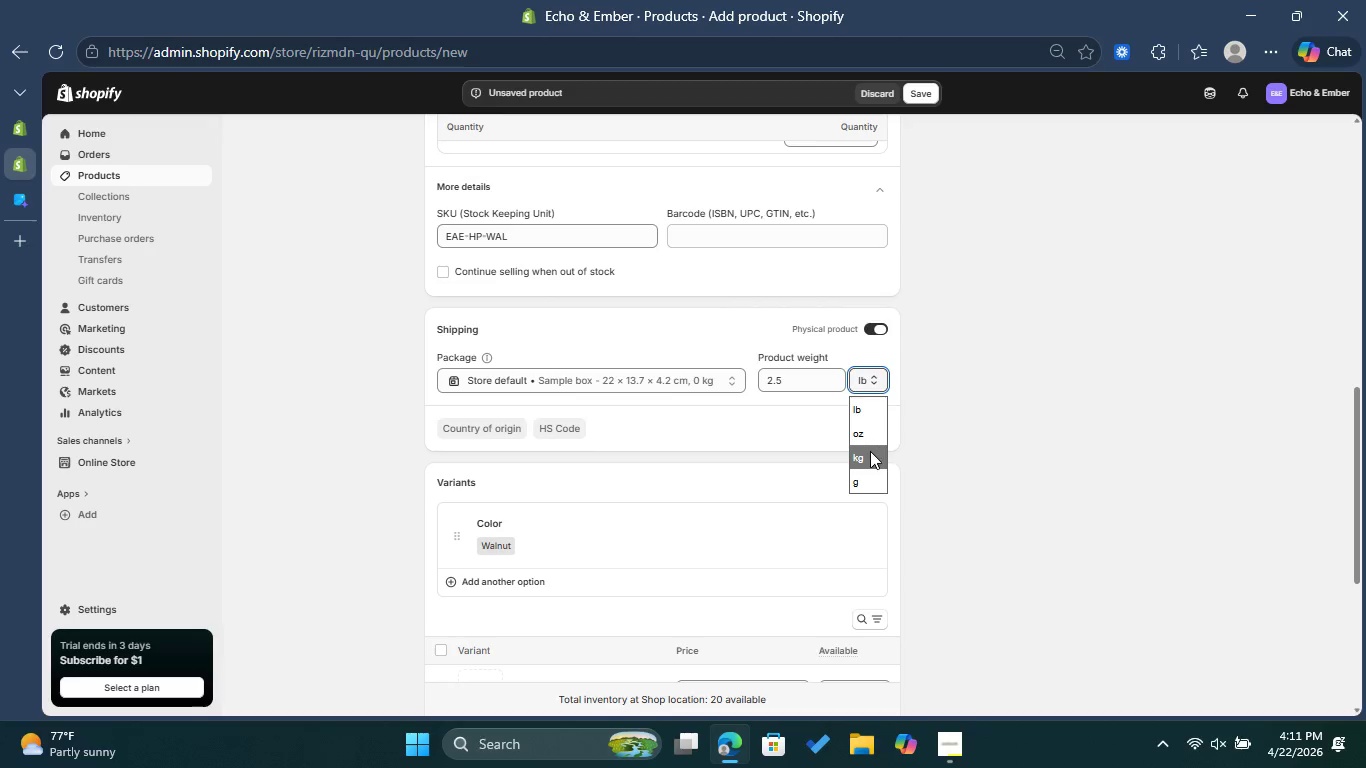 
left_click([870, 451])
 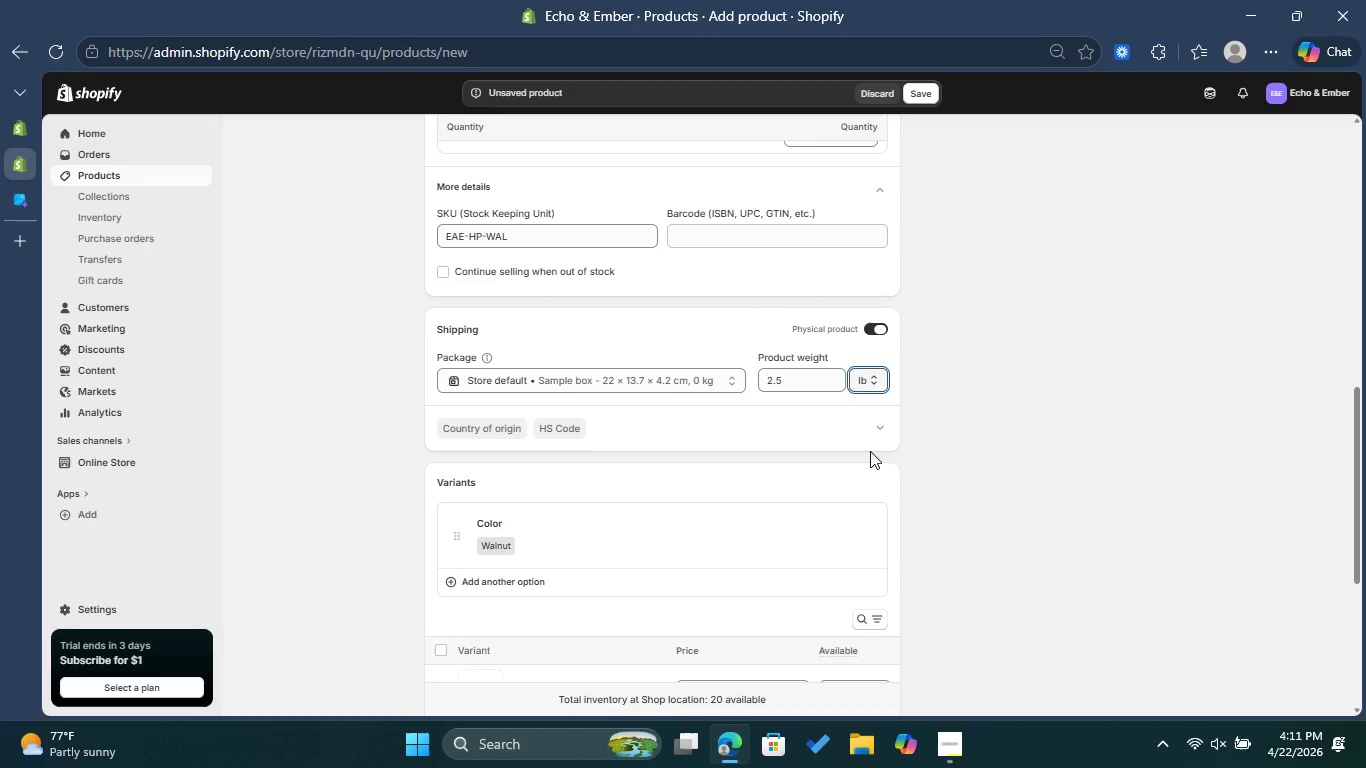 
left_click([938, 378])
 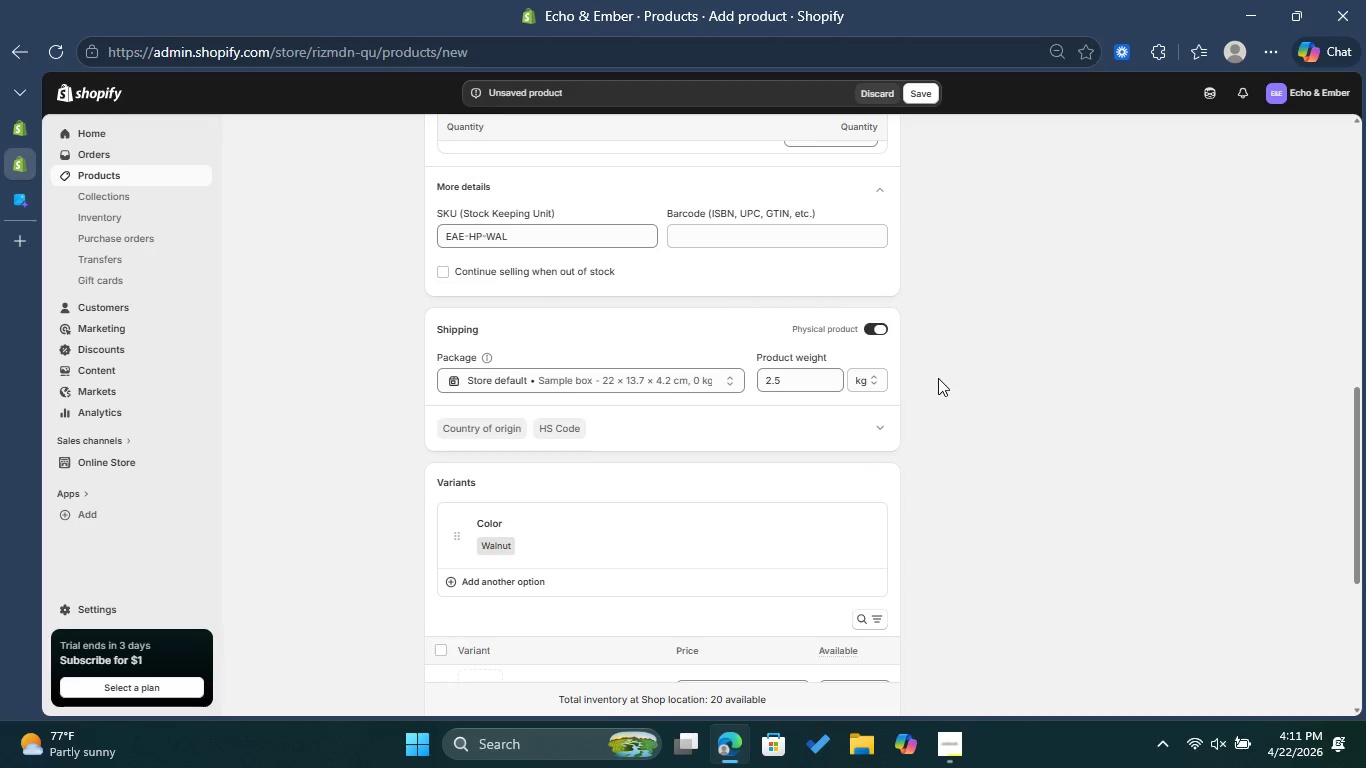 
wait(5.72)
 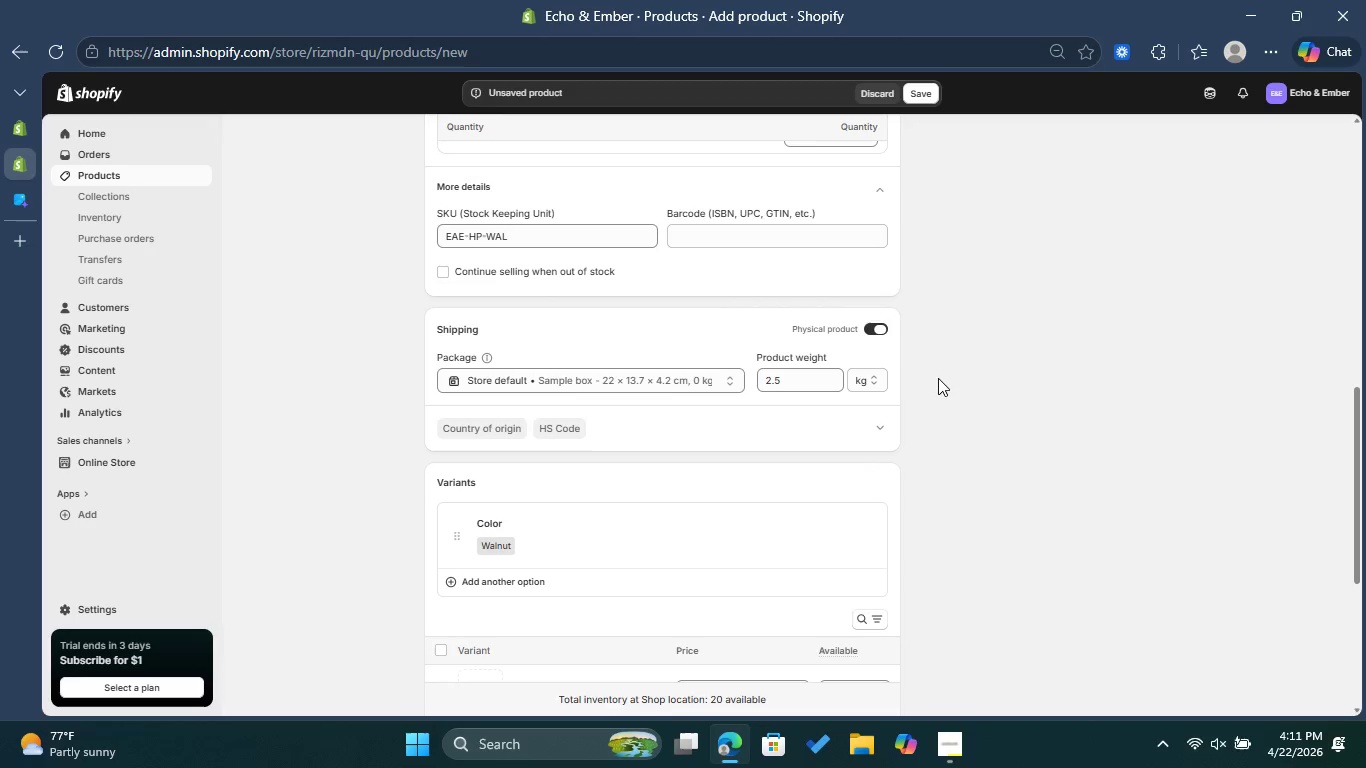 
scroll: coordinate [938, 378], scroll_direction: up, amount: 6.0
 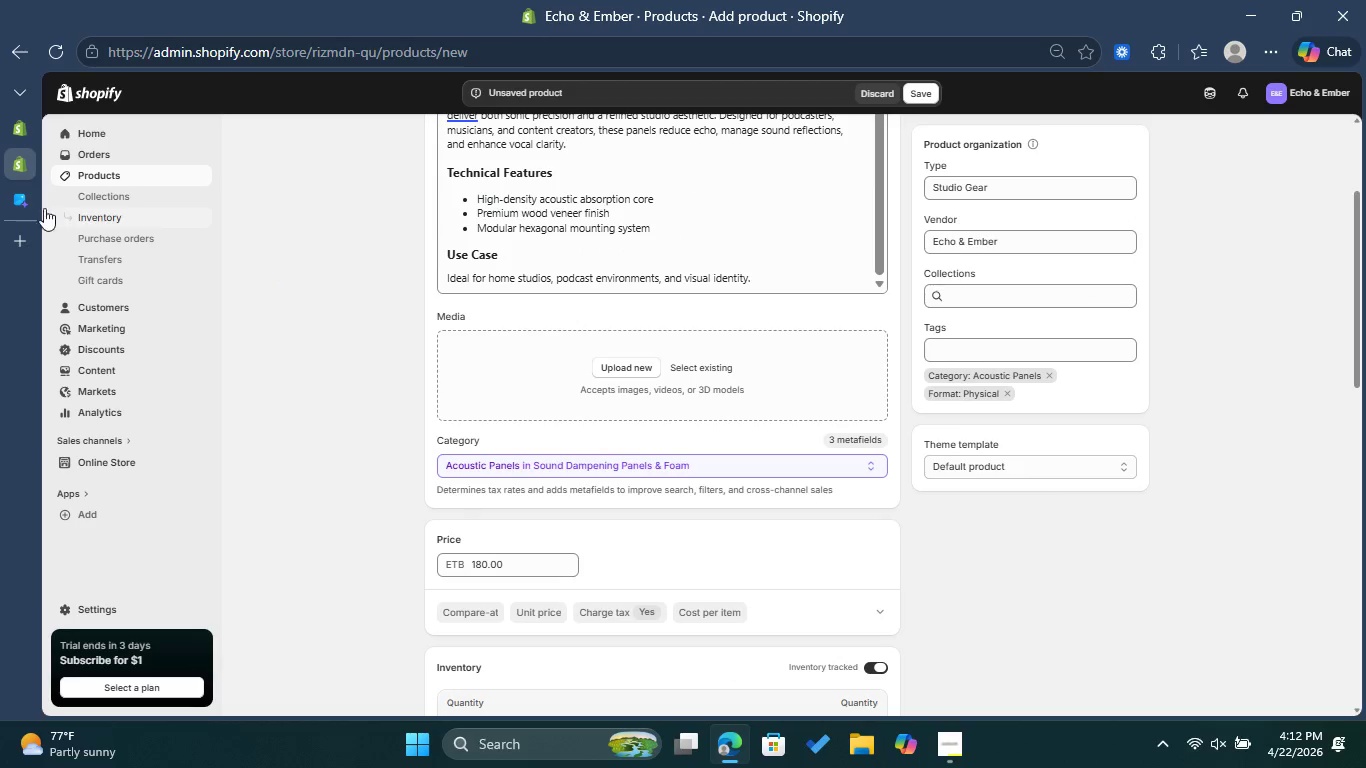 
left_click([31, 200])
 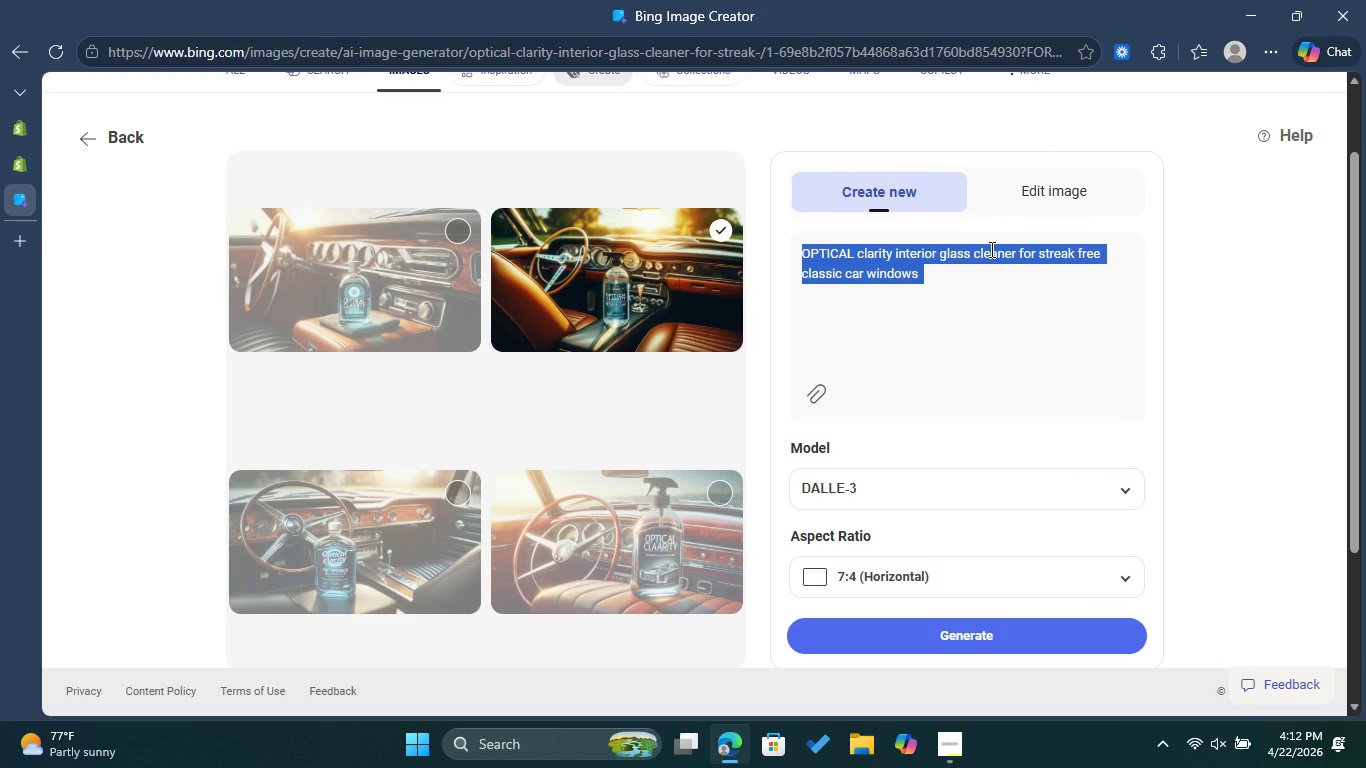 
key(Backspace)
type(Walnut hex )
key(Backspace)
key(Backspace)
key(Backspace)
type(WALNUTHEXACOUSTIC PANEL FOR STUIDIO )
 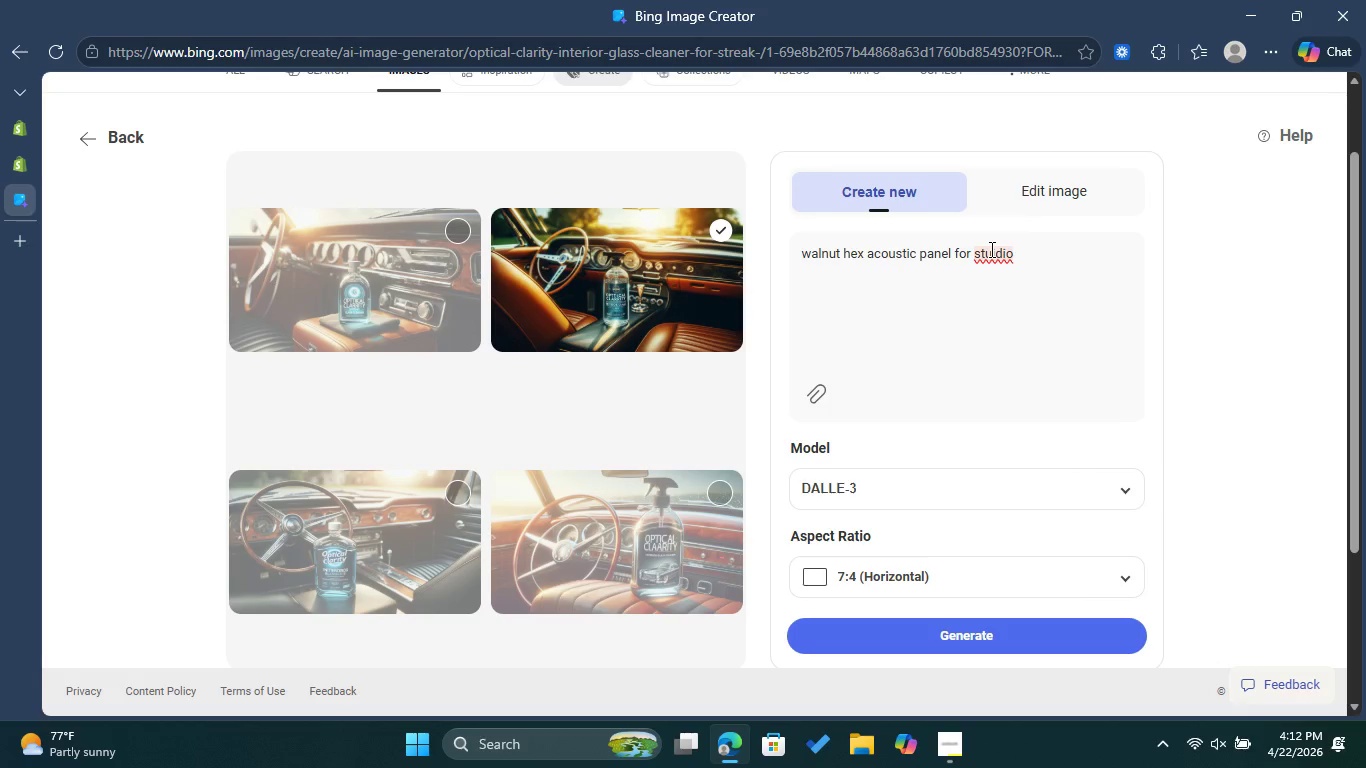 
left_click([990, 249])
 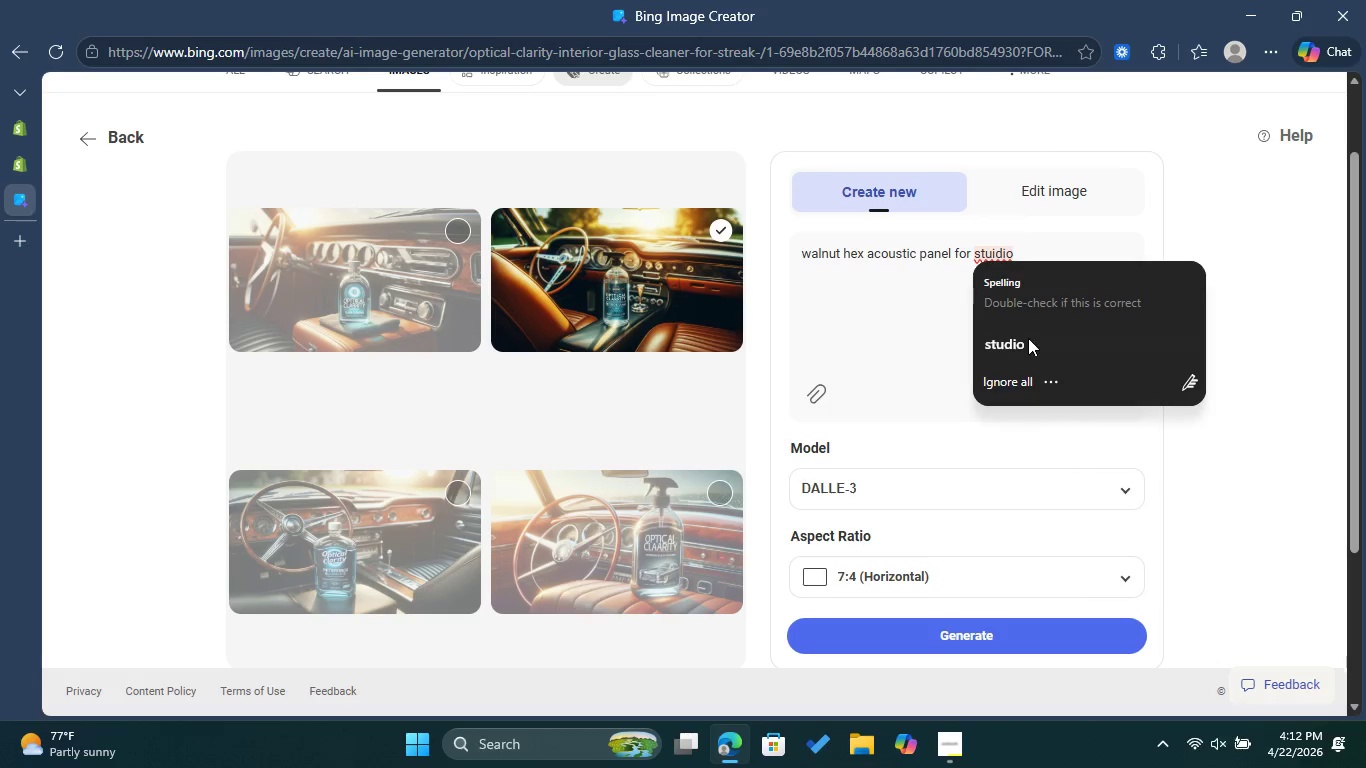 
left_click([1028, 338])
 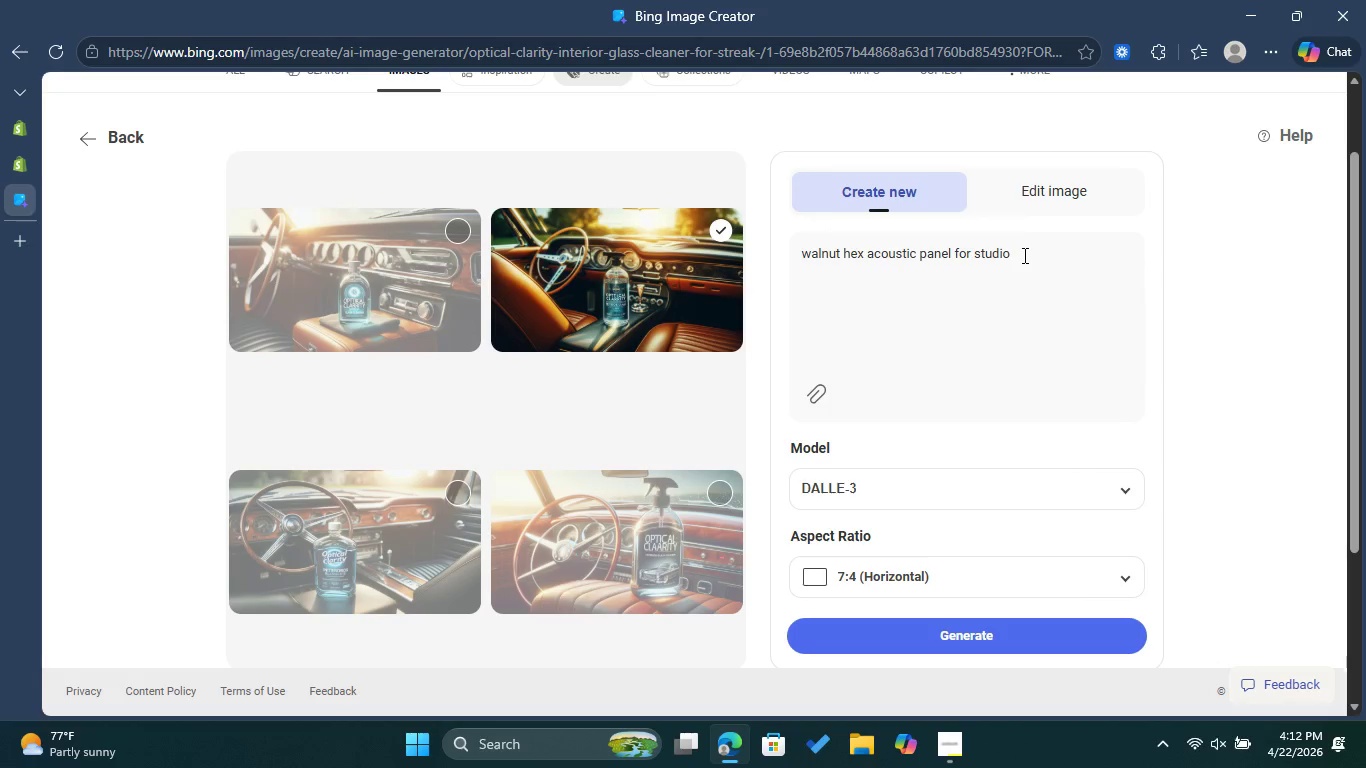 
type( SOUND TREATMENT )
 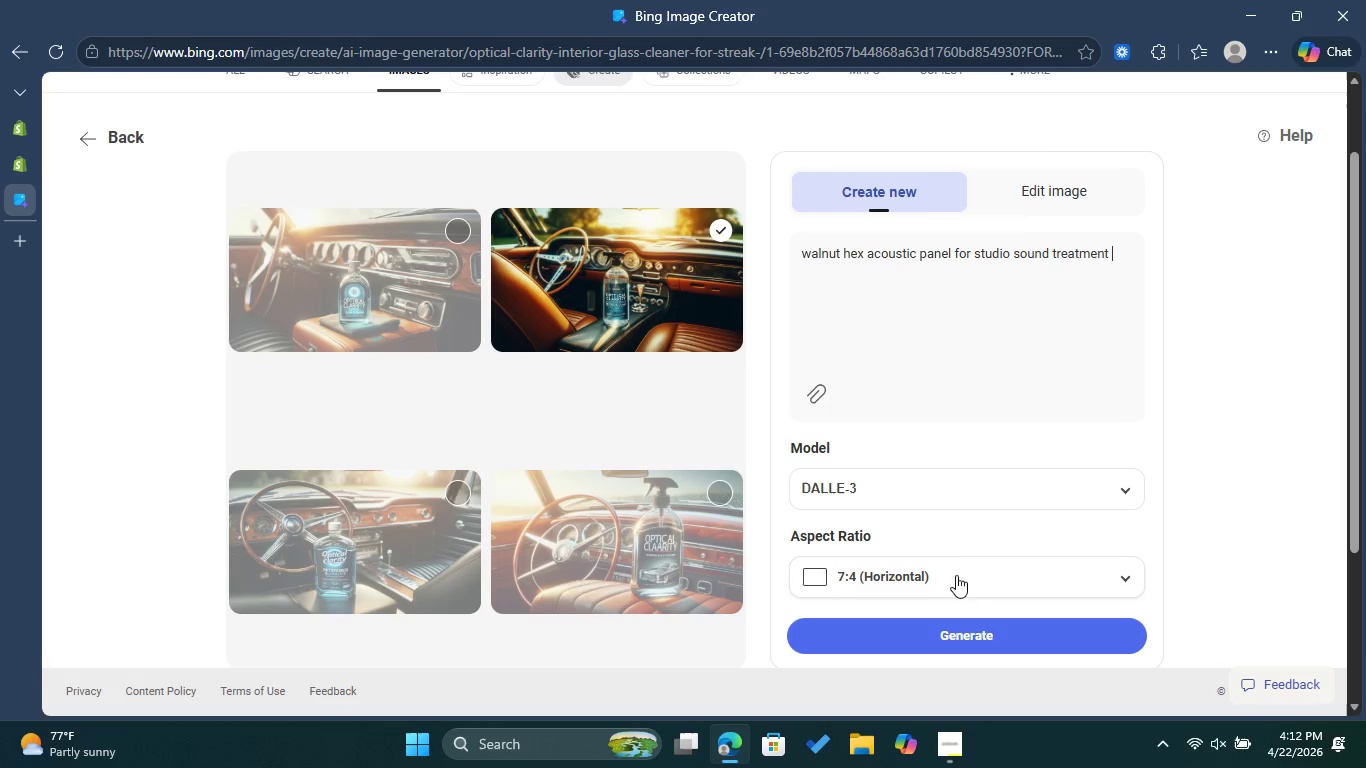 
left_click([922, 639])
 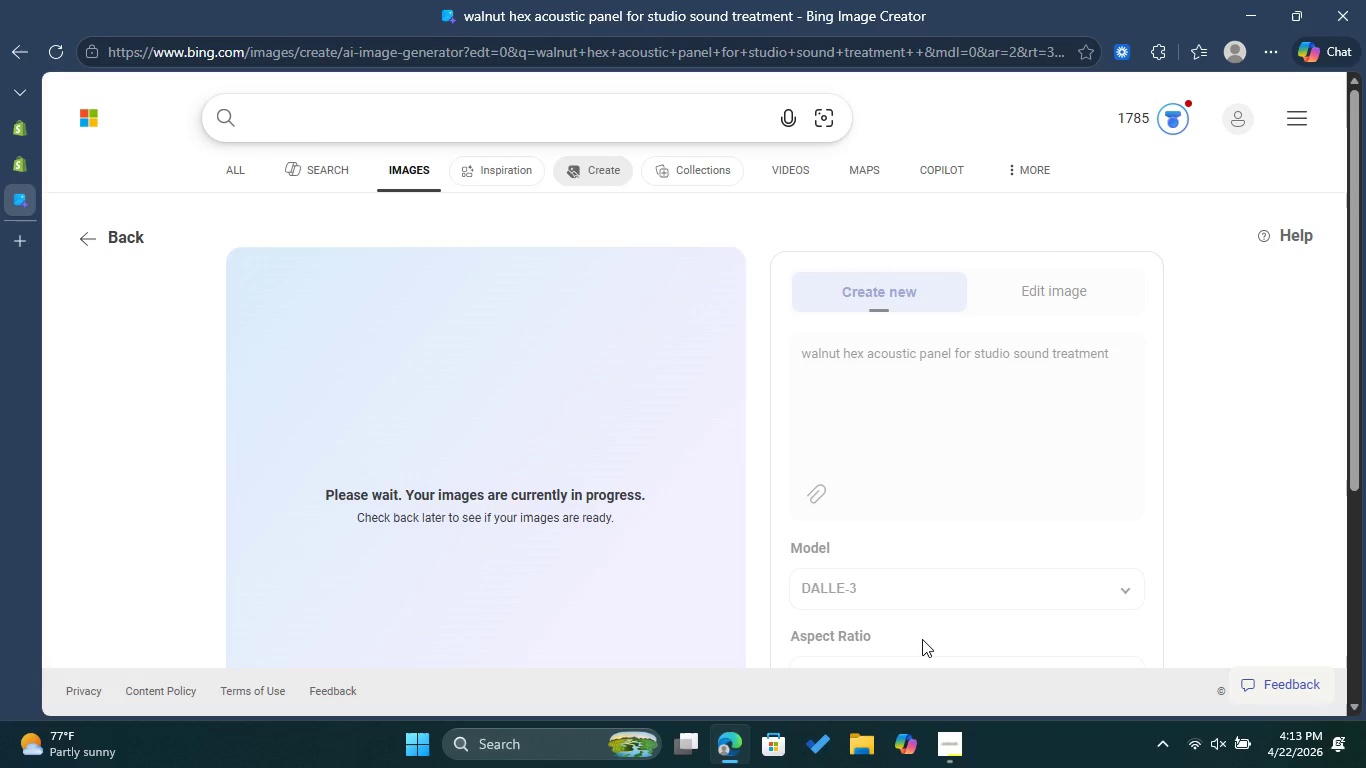 
wait(39.72)
 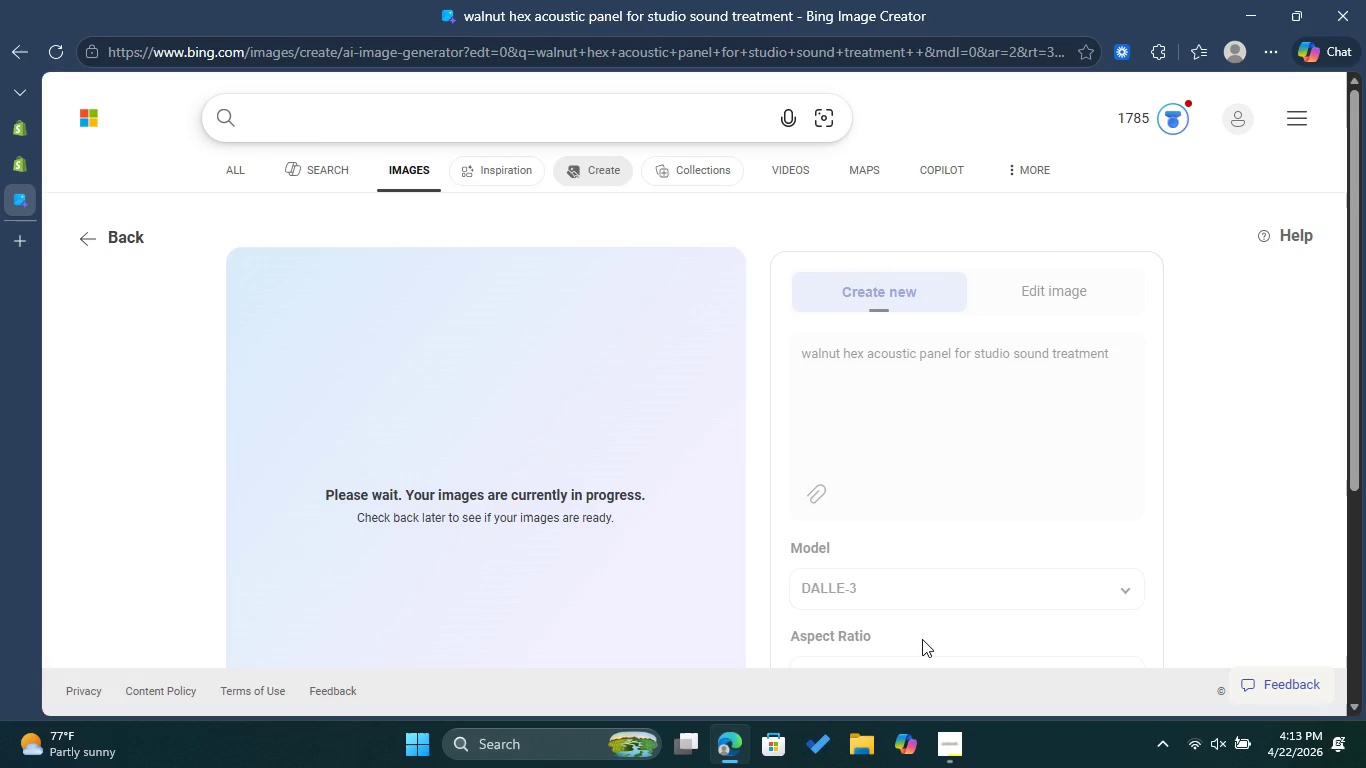 
left_click([64, 40])
 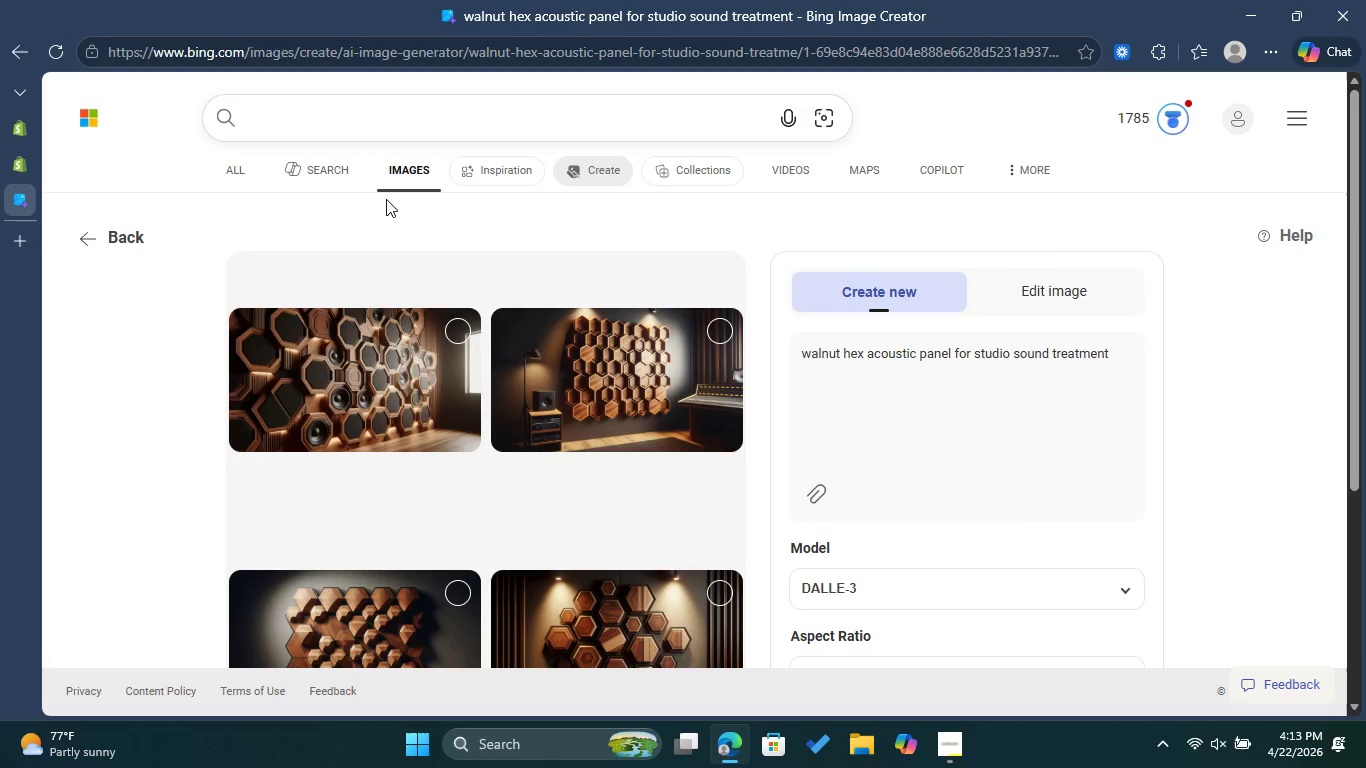 
wait(8.22)
 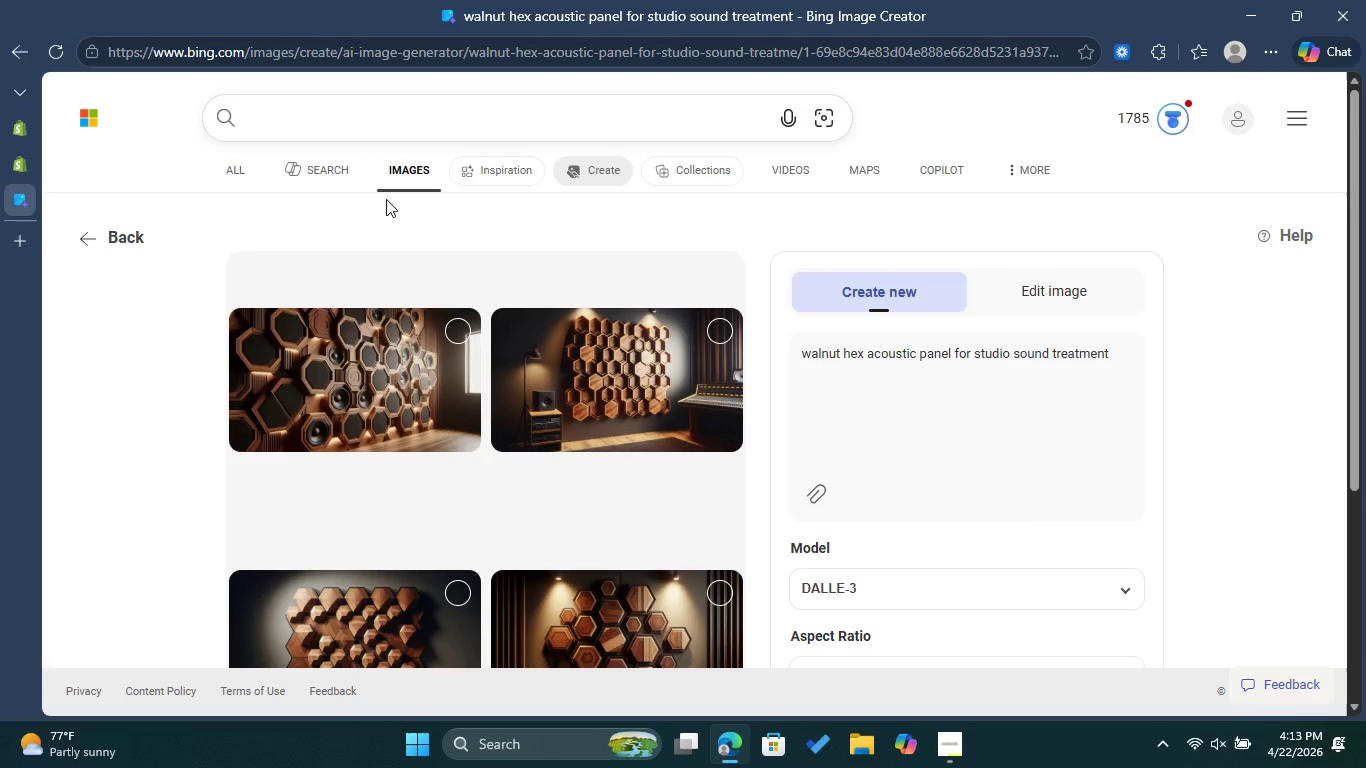 
scroll: coordinate [708, 314], scroll_direction: down, amount: 1.0
 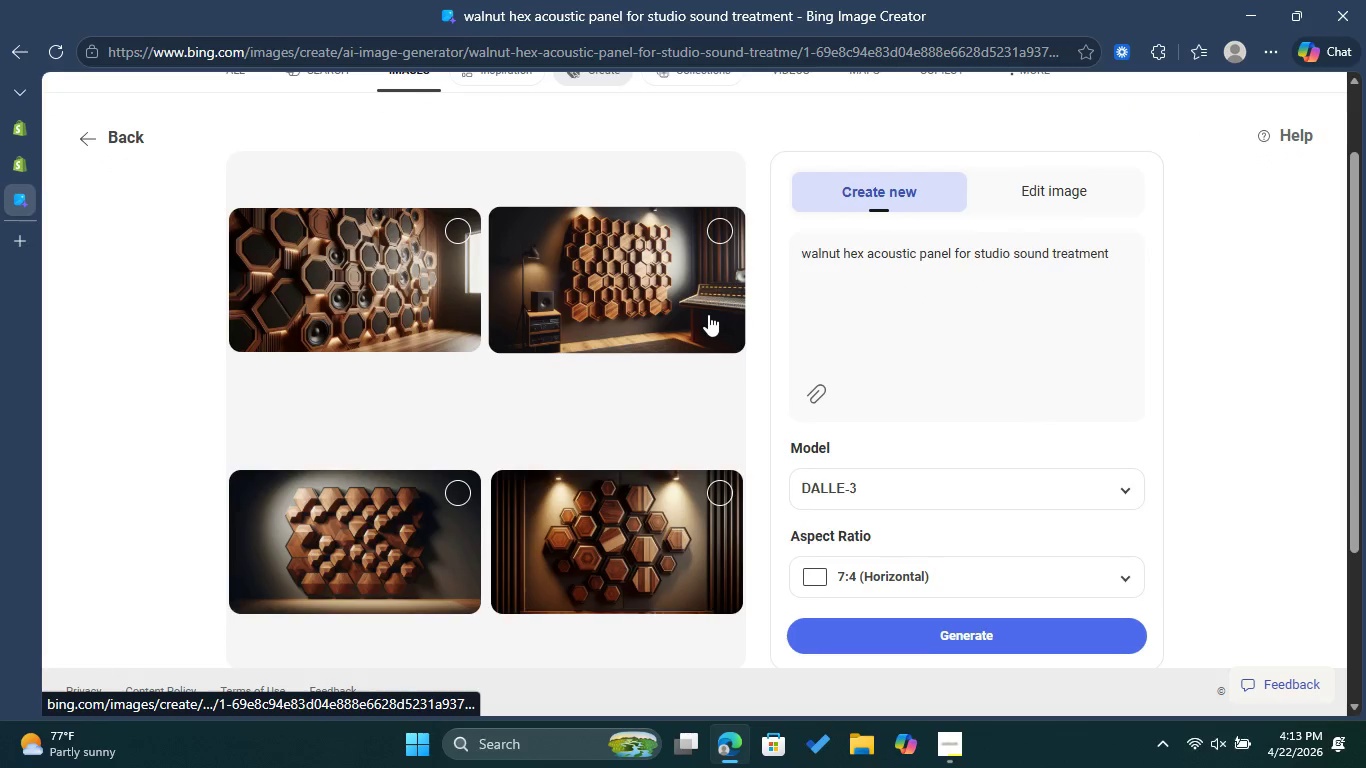 
scroll: coordinate [707, 314], scroll_direction: up, amount: 1.0
 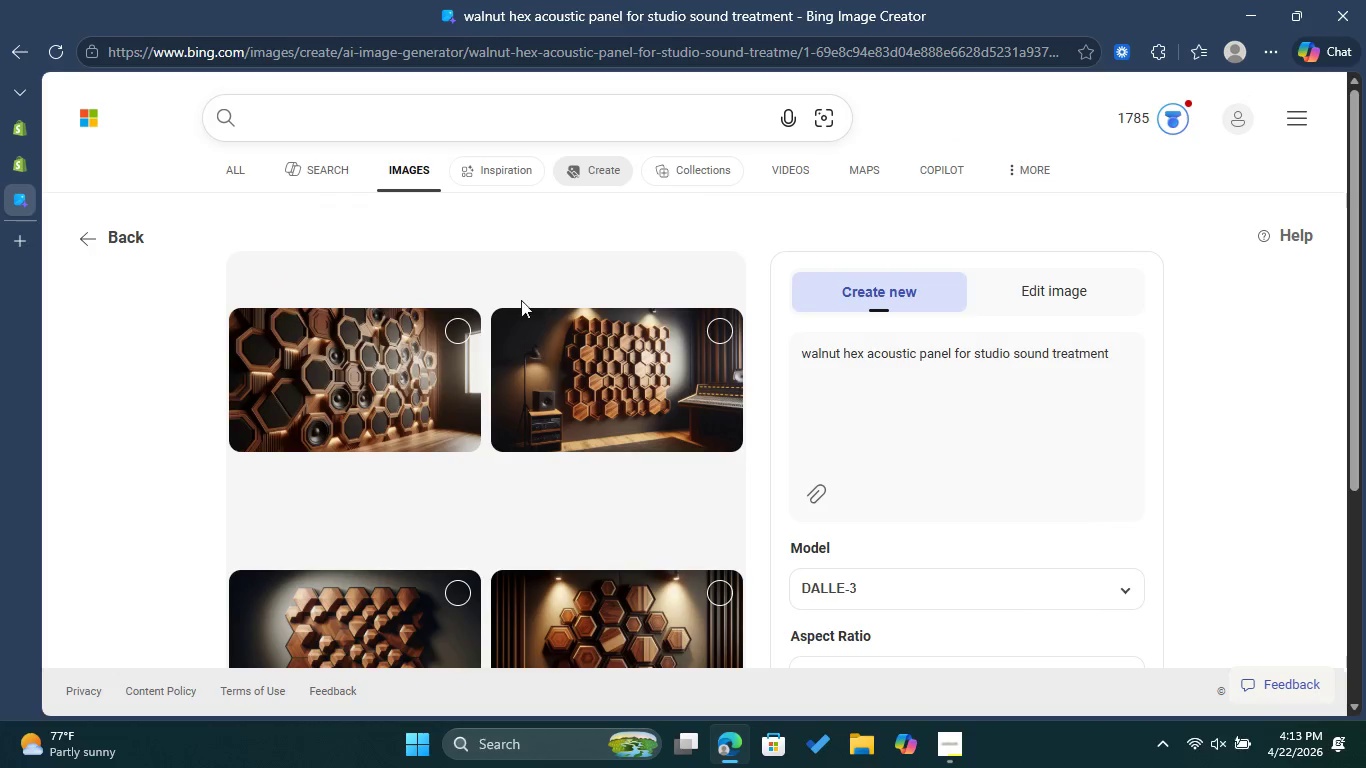 
left_click([460, 333])
 